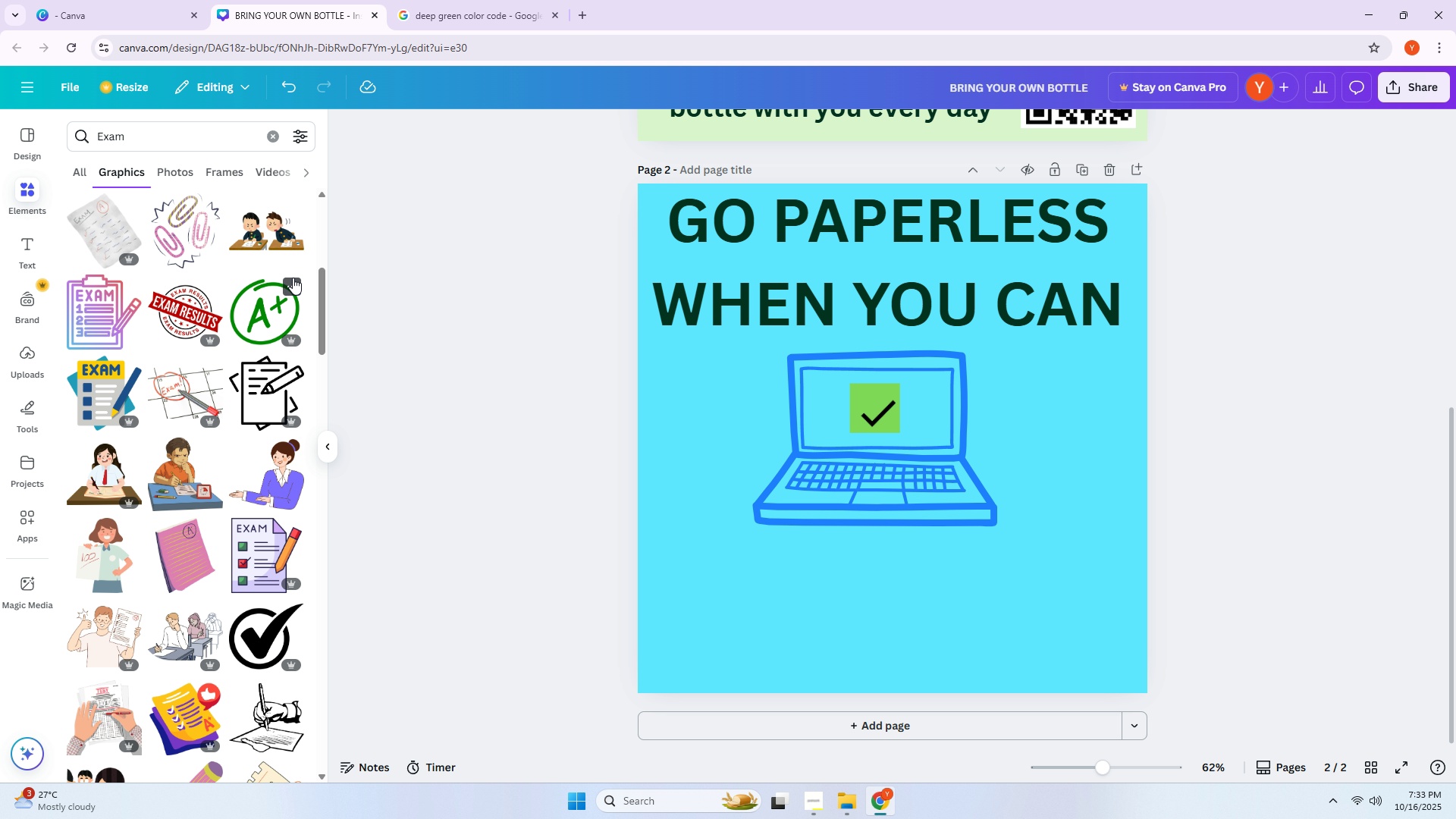 
scroll: coordinate [268, 287], scroll_direction: down, amount: 15.0
 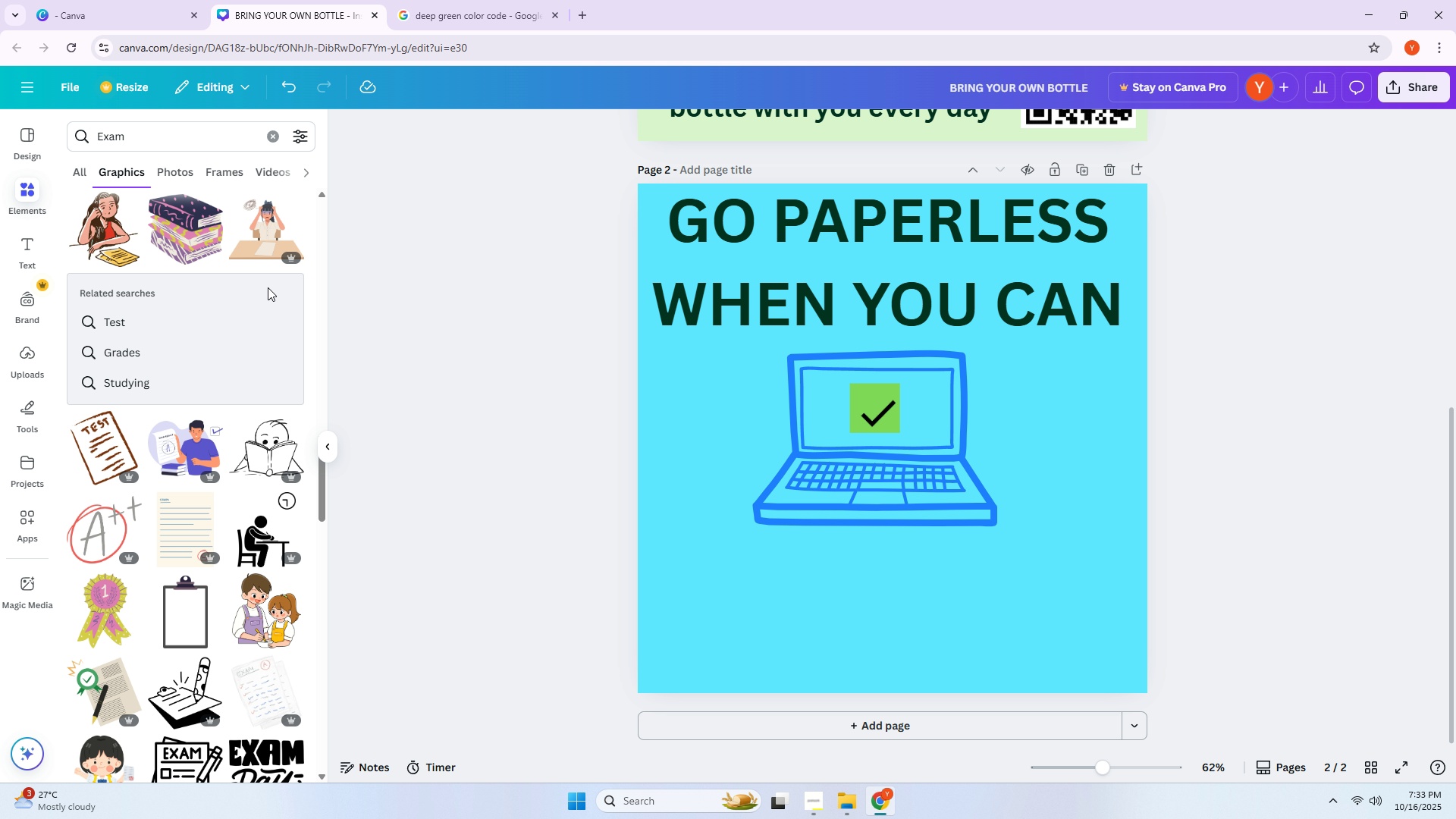 
scroll: coordinate [227, 352], scroll_direction: down, amount: 9.0
 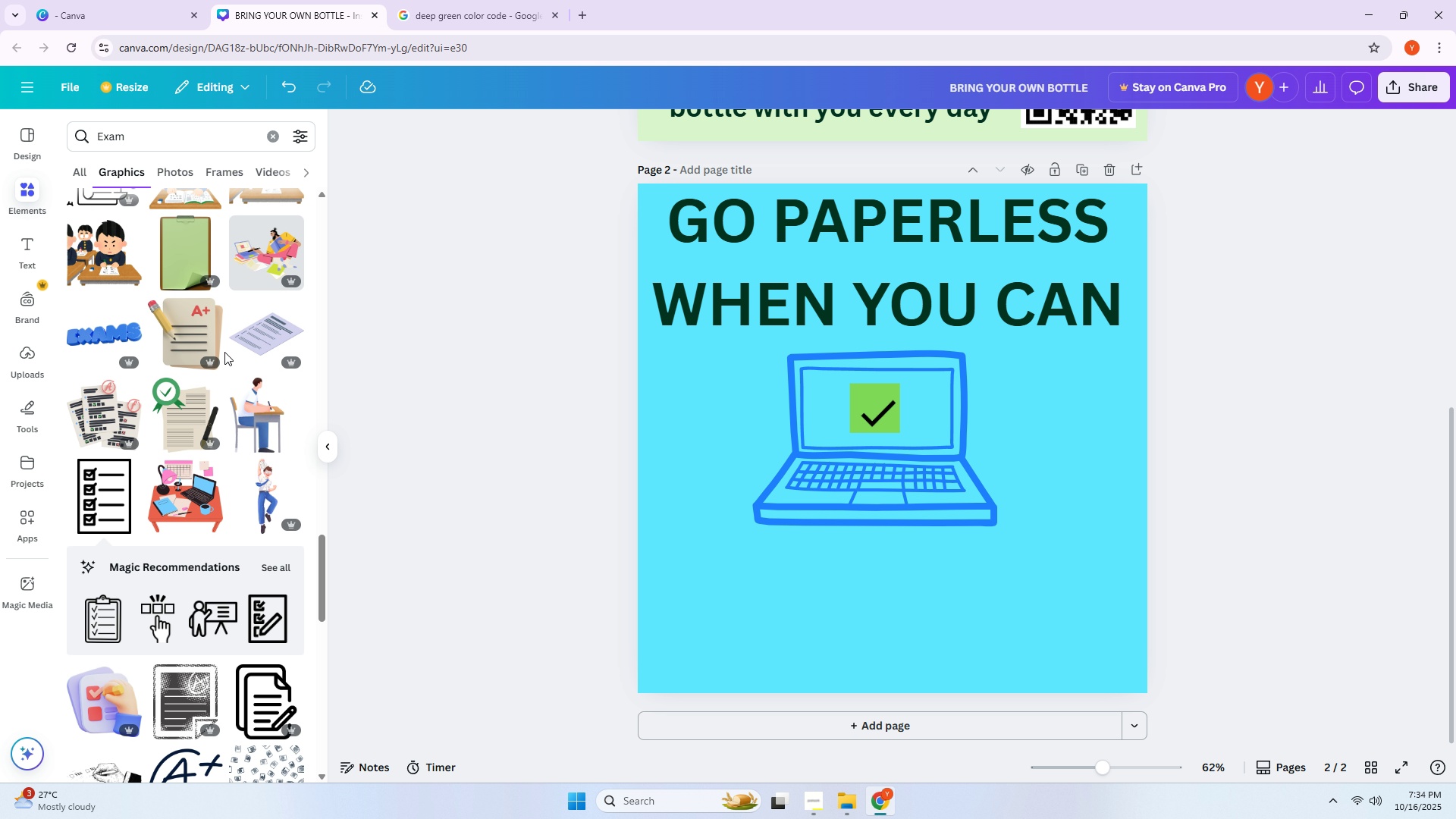 
mouse_move([205, 340])
 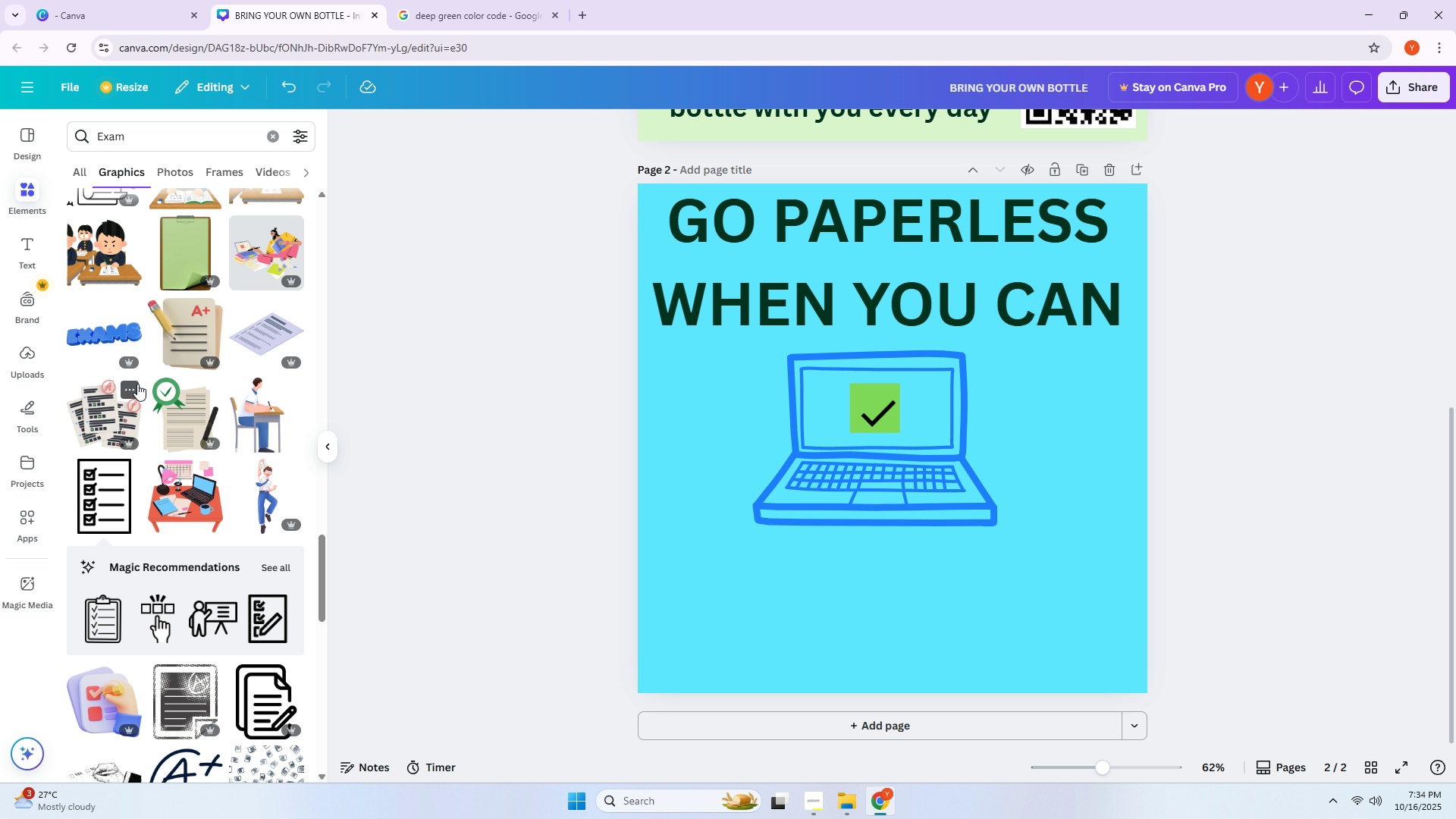 
left_click([173, 149])
 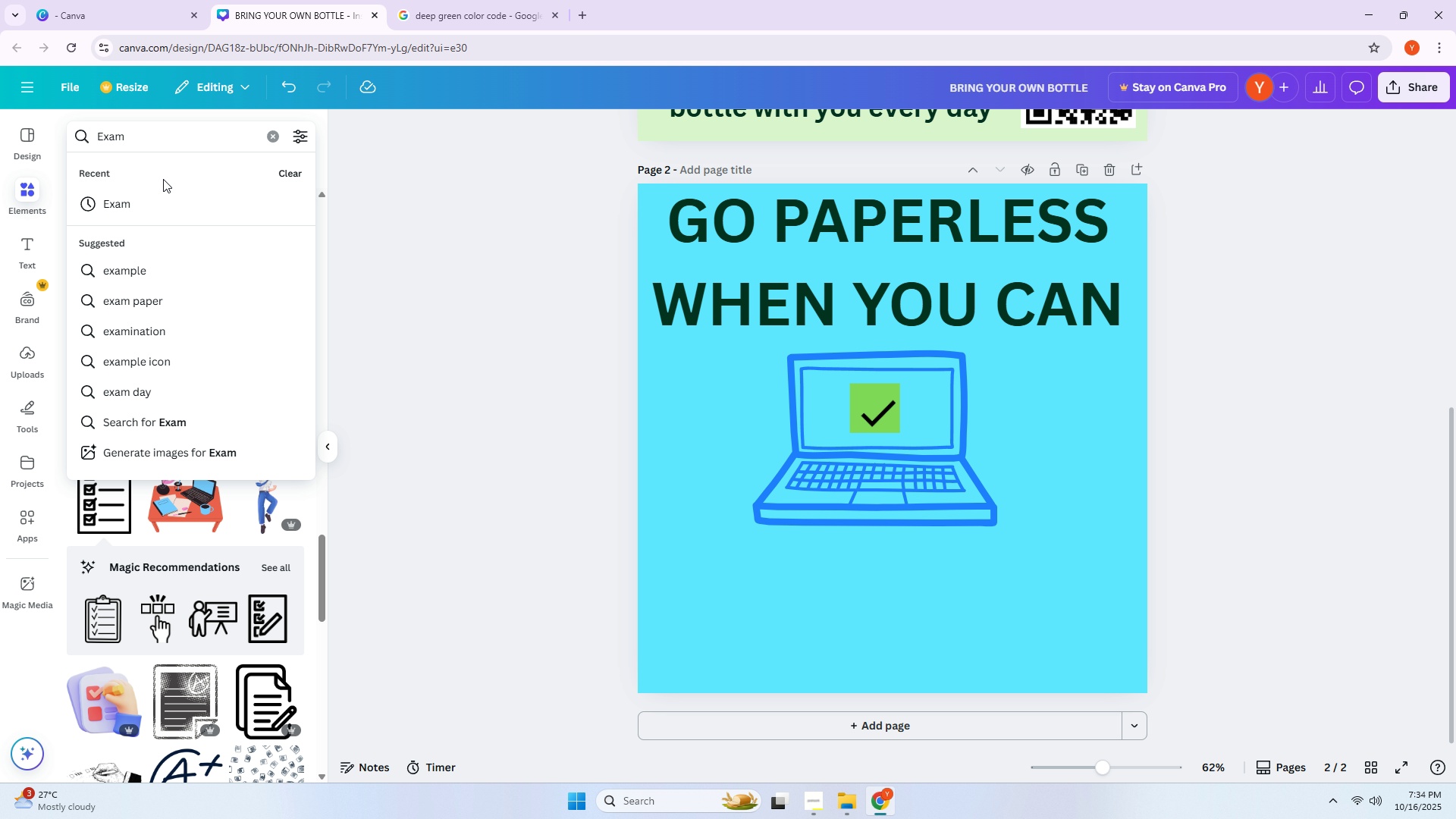 
left_click([135, 297])
 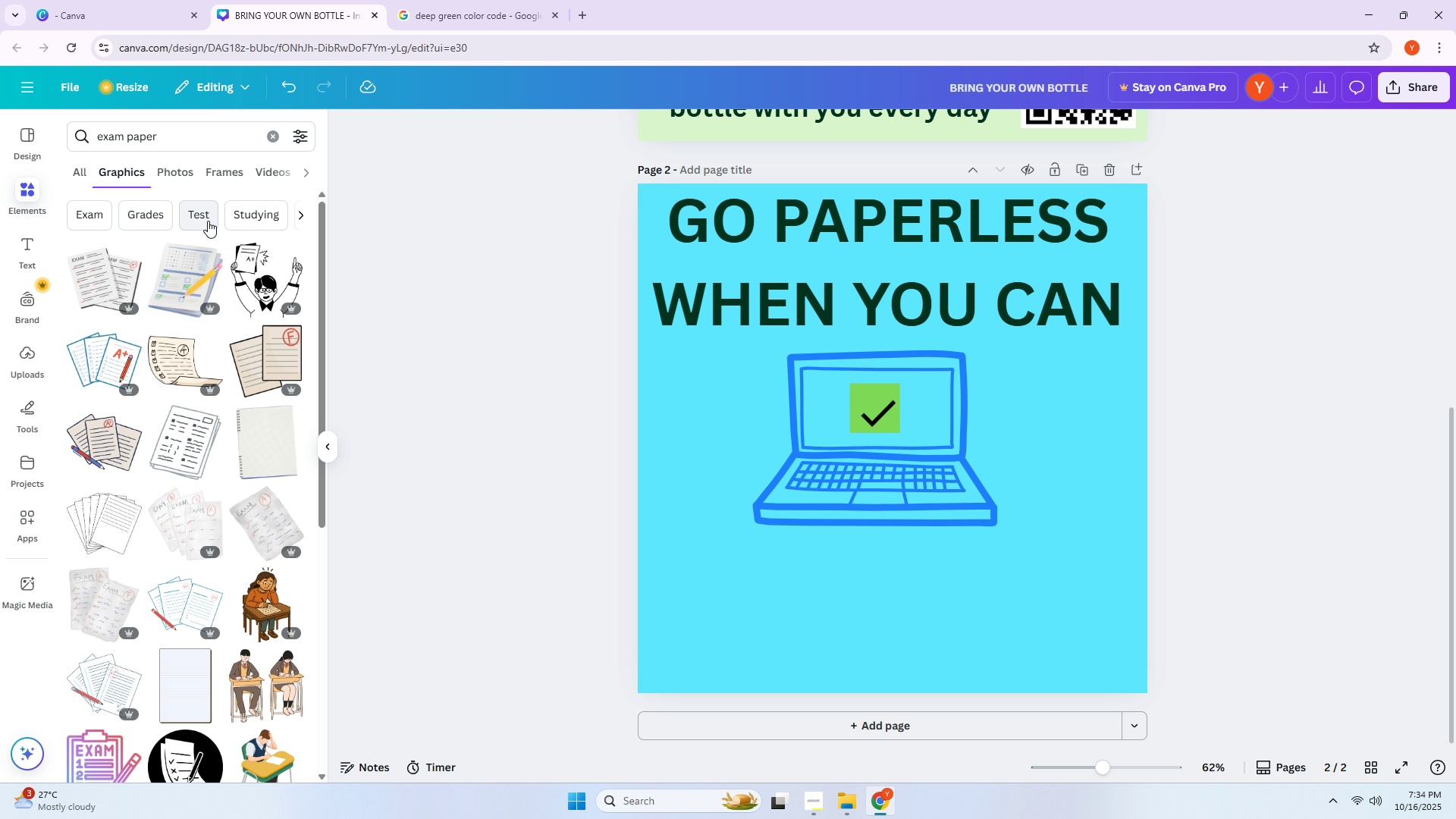 
left_click([208, 221])
 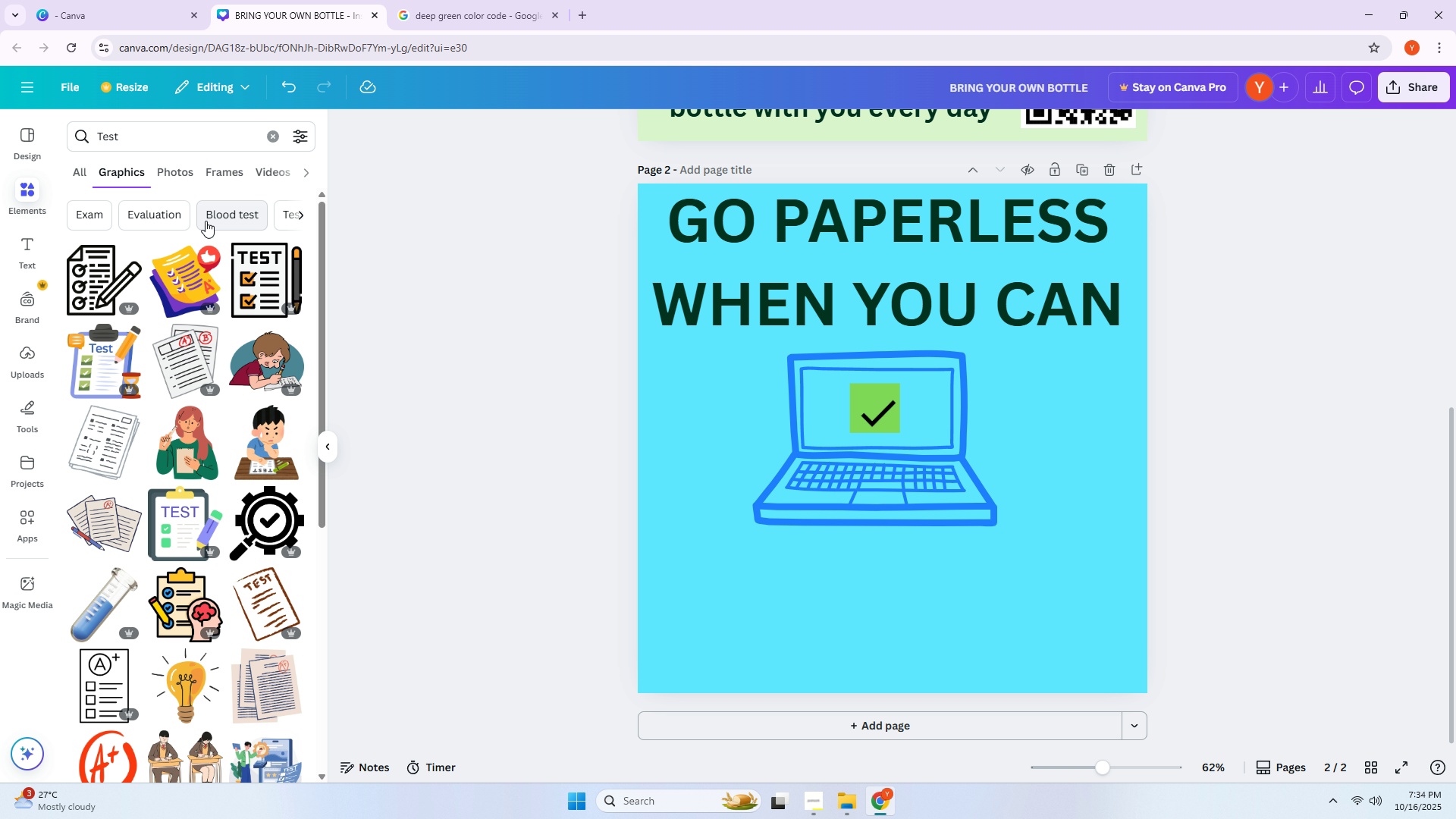 
left_click([89, 438])
 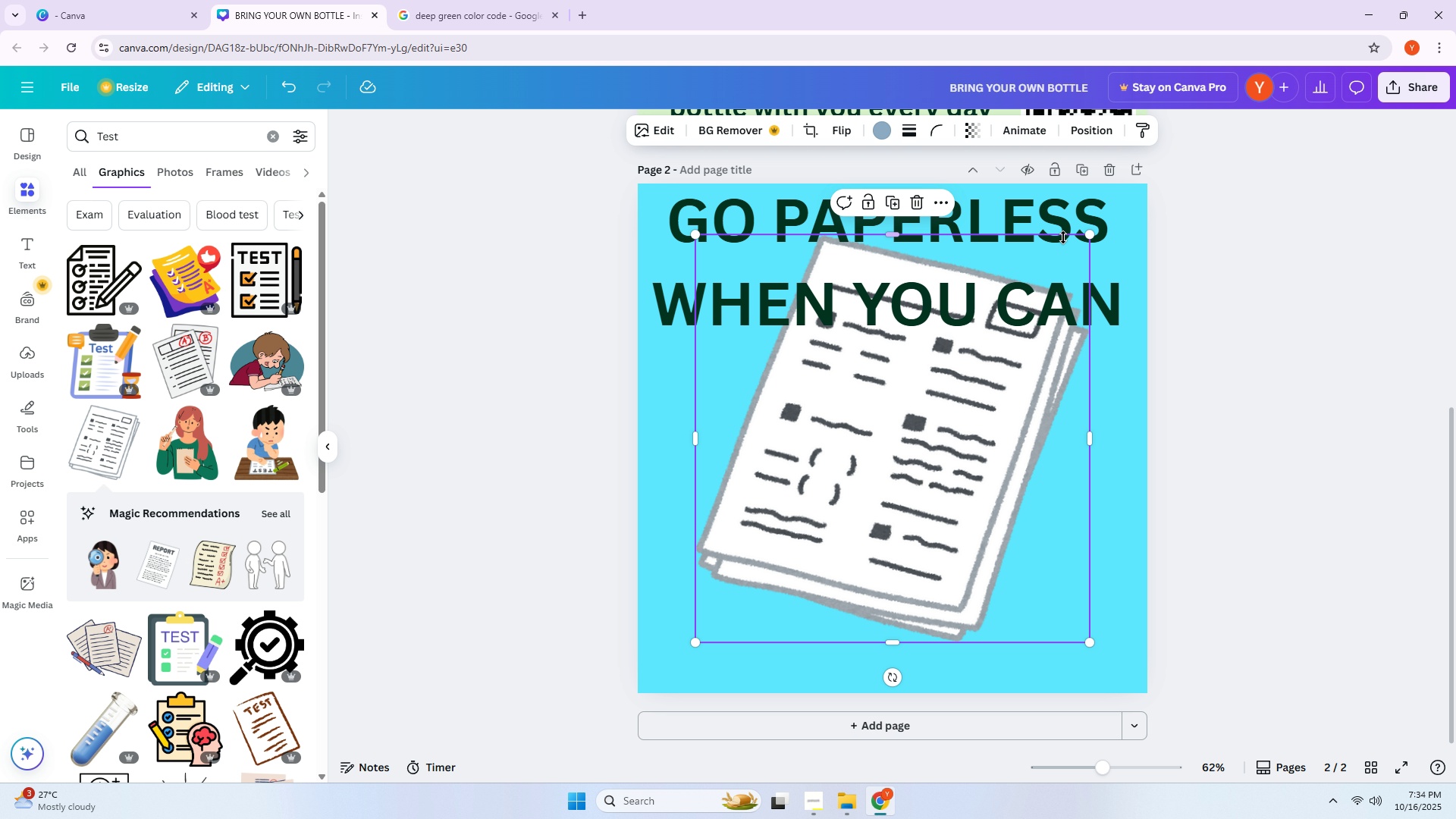 
left_click_drag(start_coordinate=[1088, 235], to_coordinate=[919, 403])
 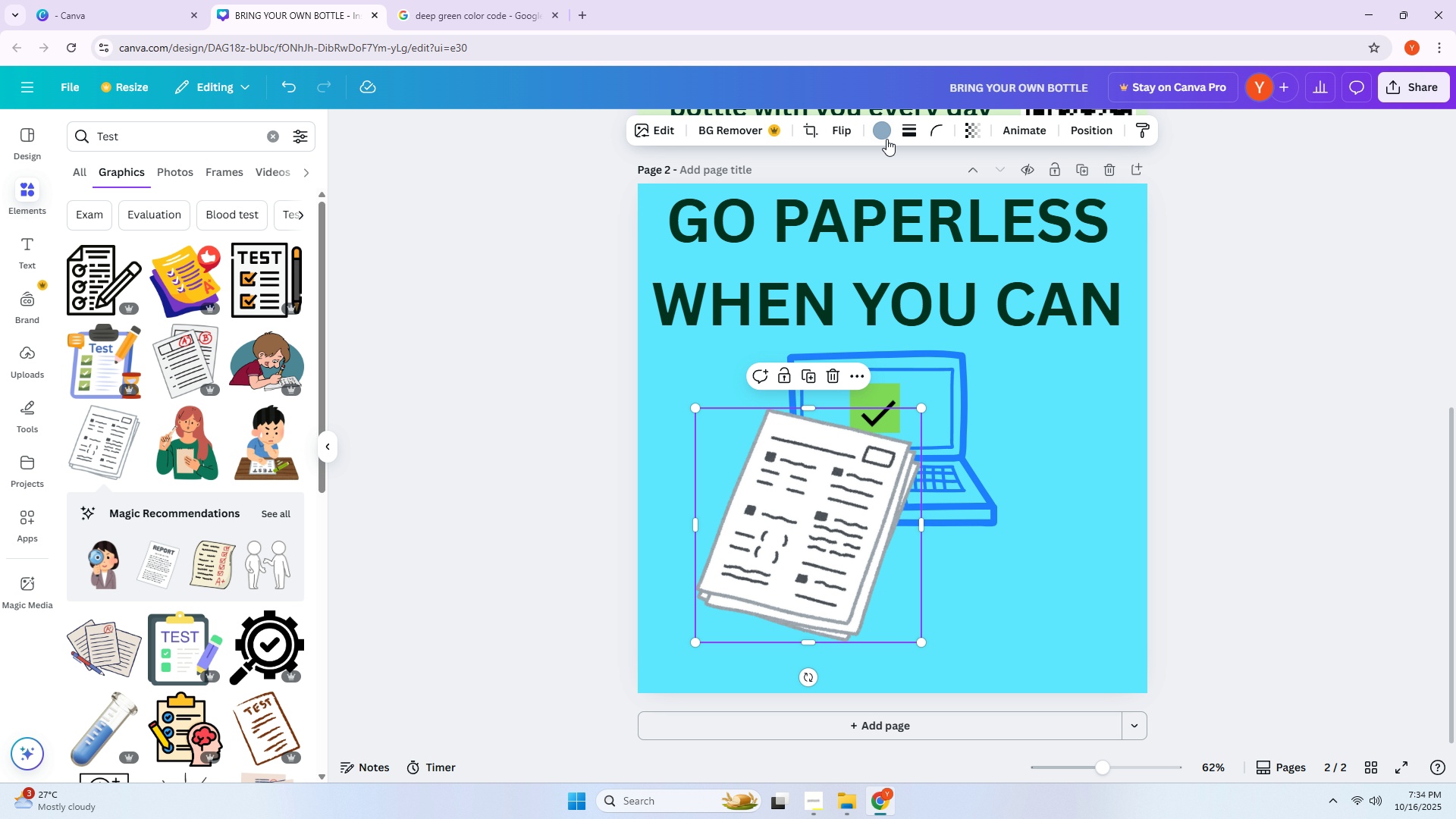 
left_click([886, 138])
 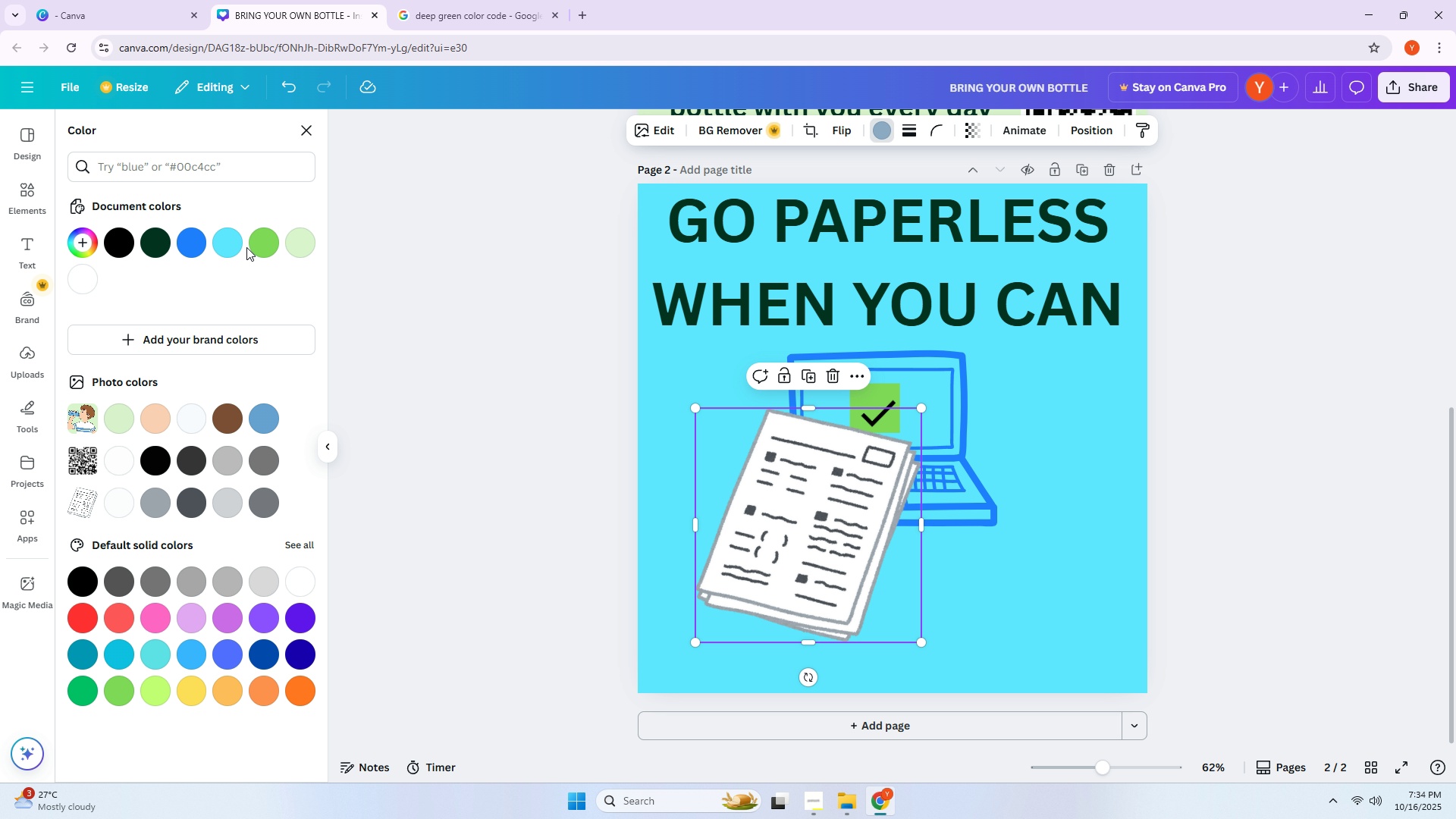 
double_click([262, 243])
 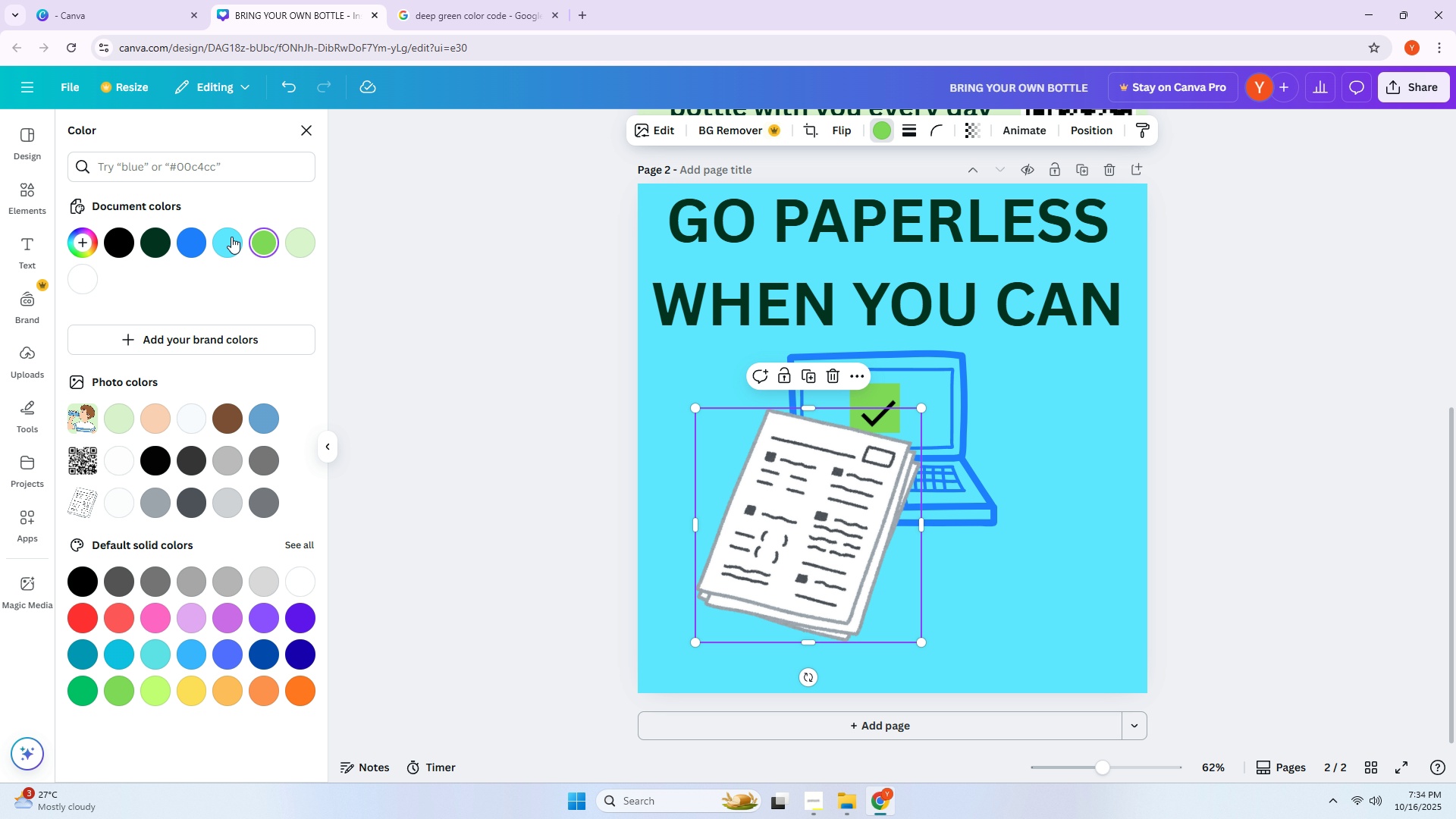 
triple_click([231, 237])
 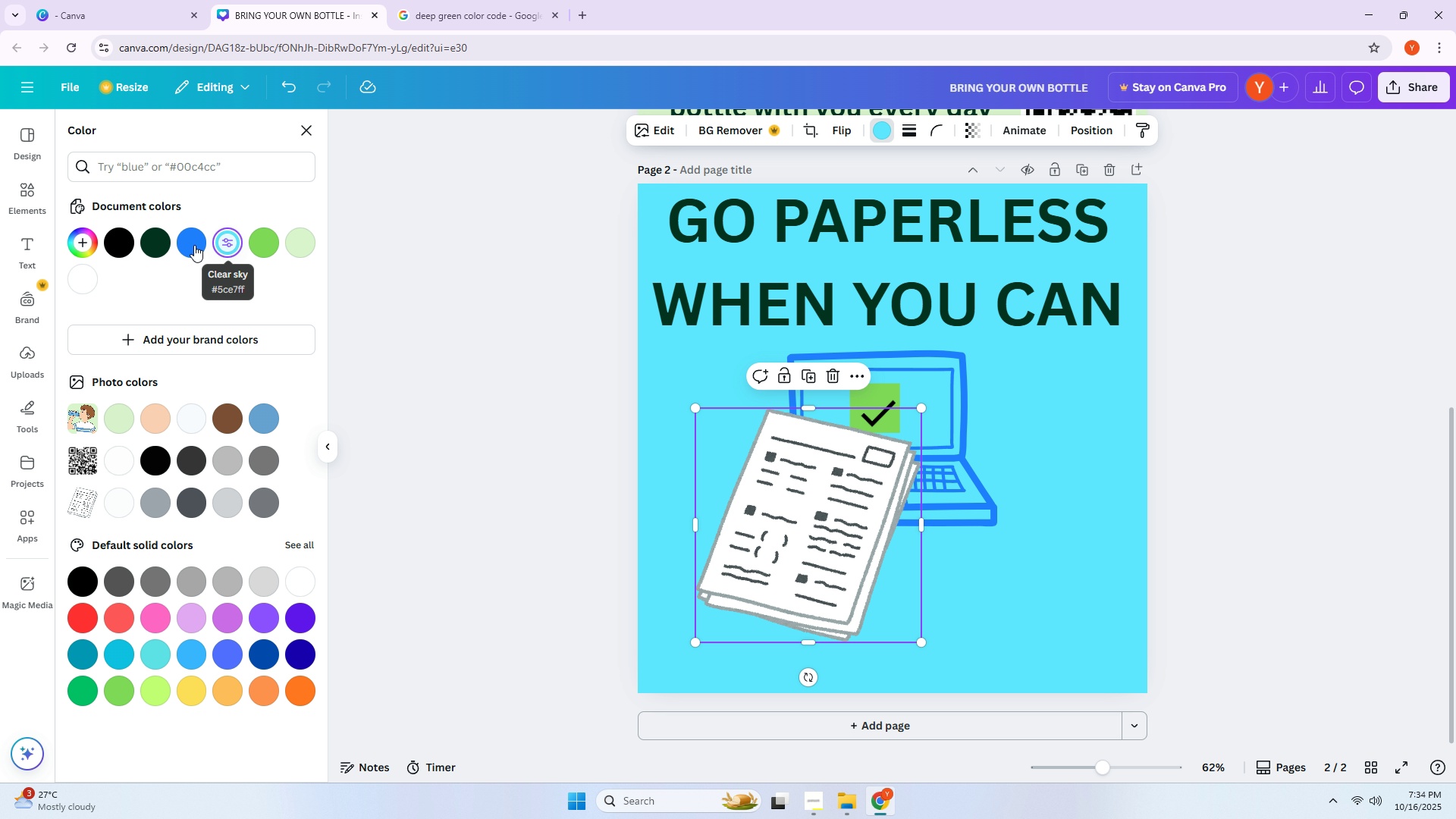 
left_click([194, 245])
 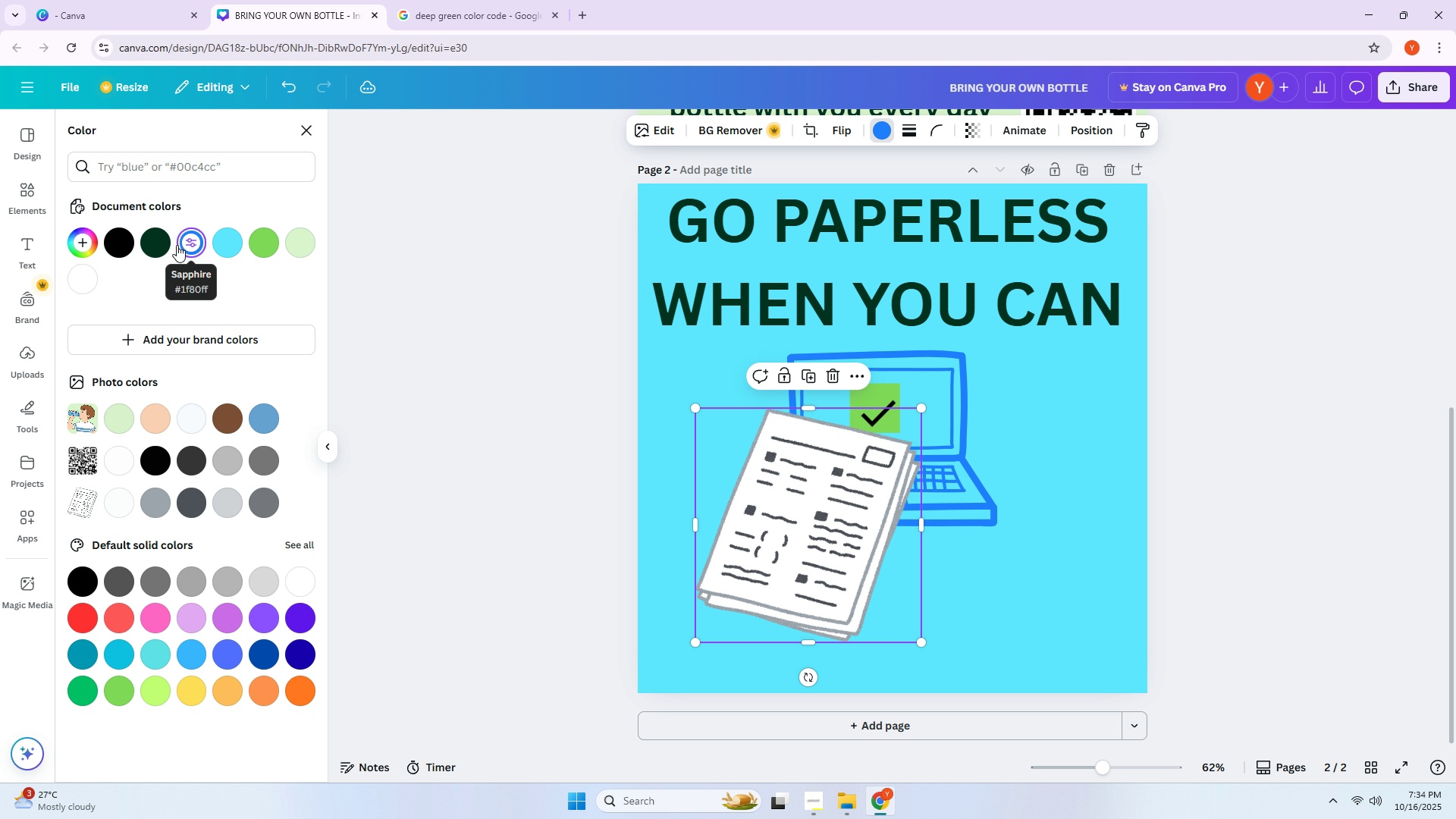 
left_click([166, 245])
 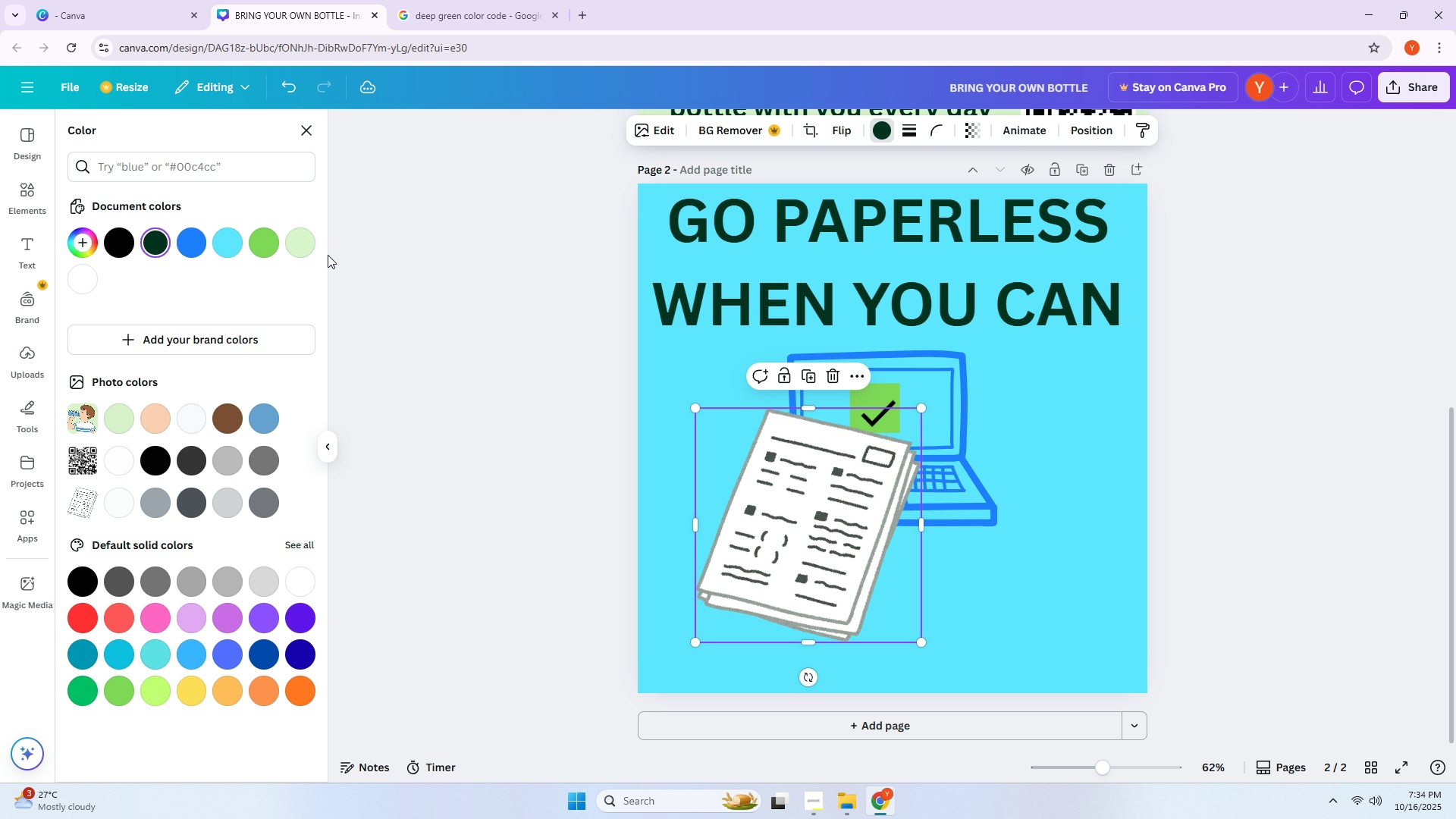 
key(Delete)
 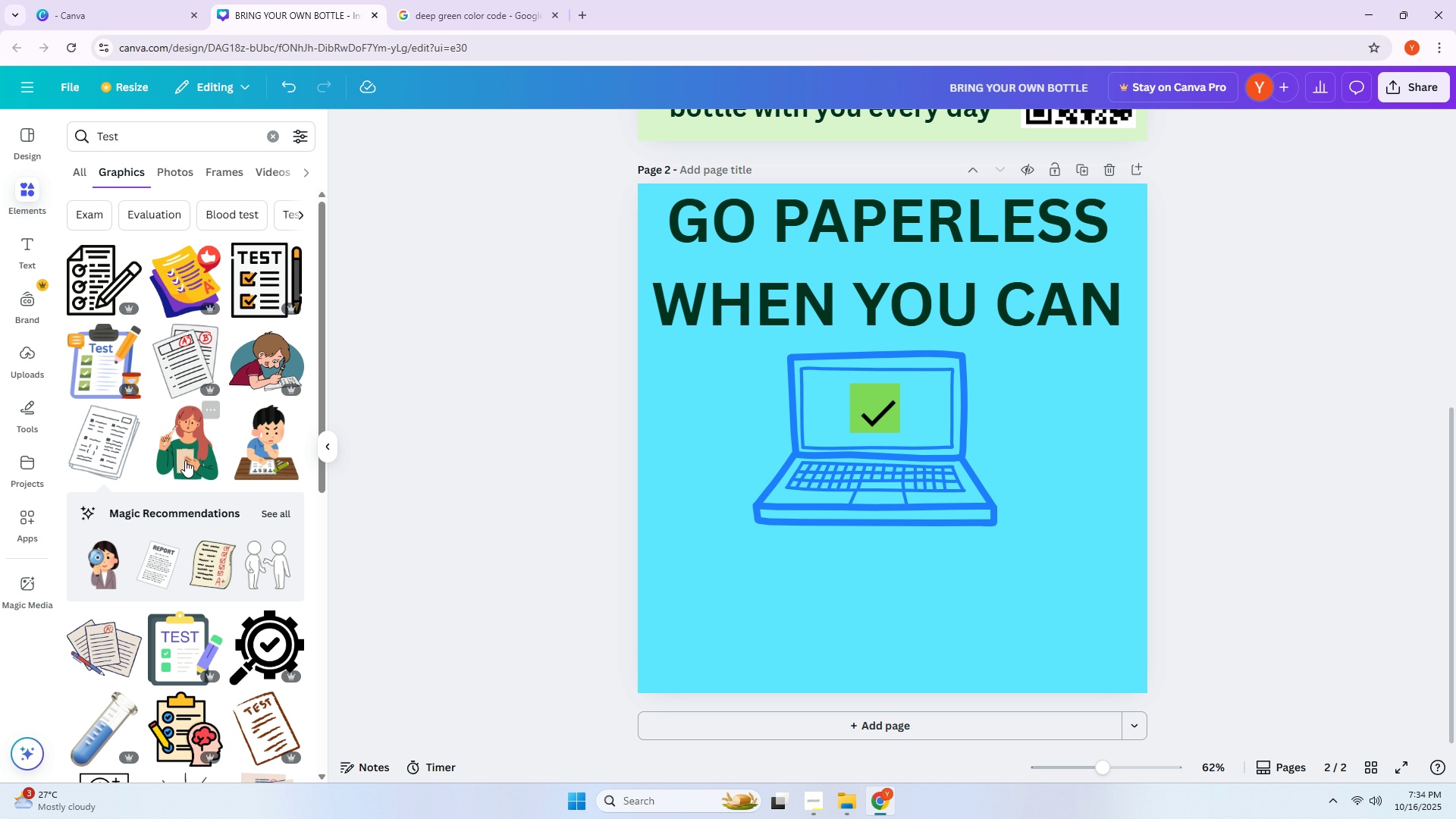 
scroll: coordinate [215, 415], scroll_direction: down, amount: 3.0
 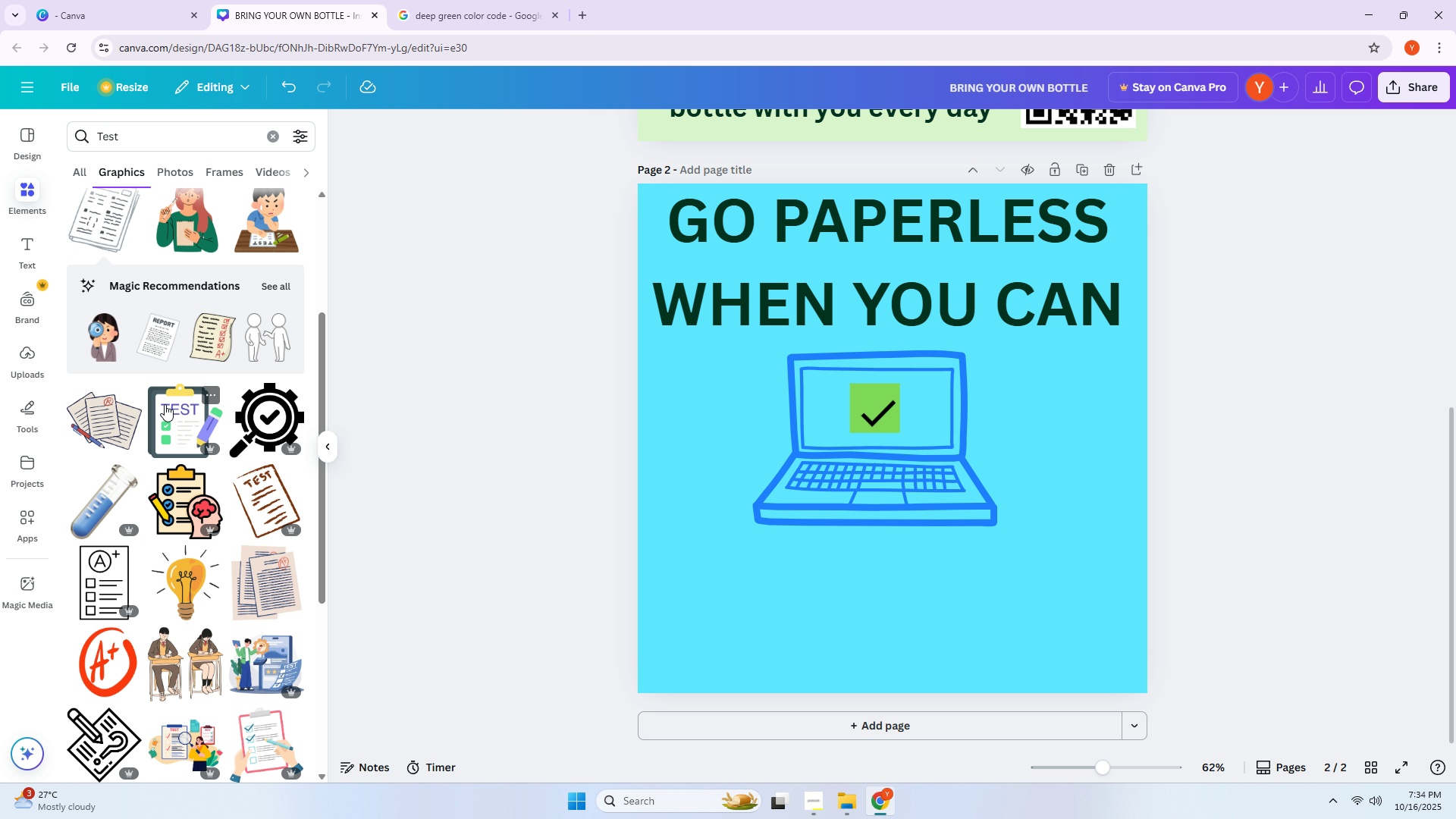 
wait(5.54)
 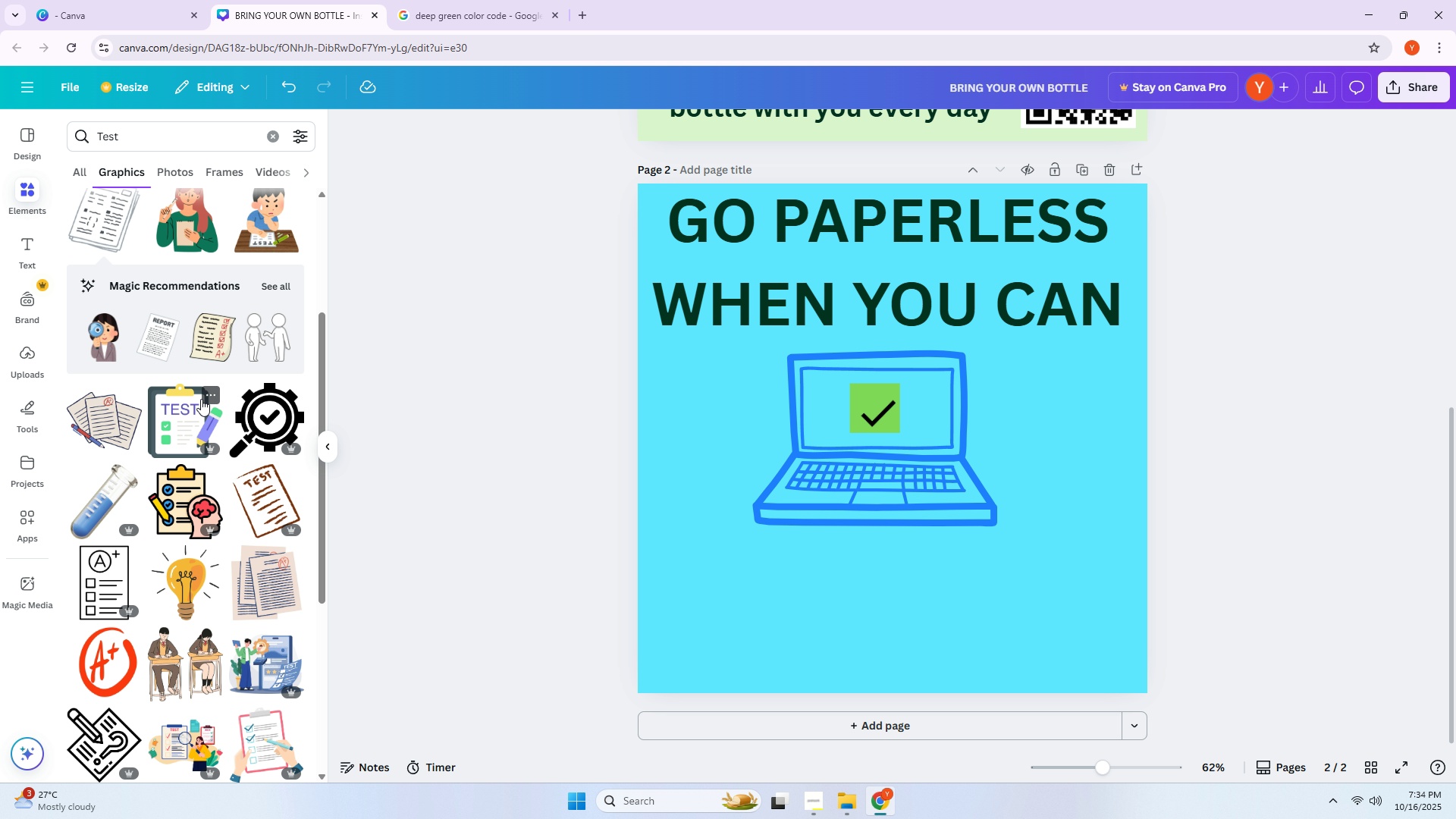 
scroll: coordinate [161, 394], scroll_direction: down, amount: 16.0
 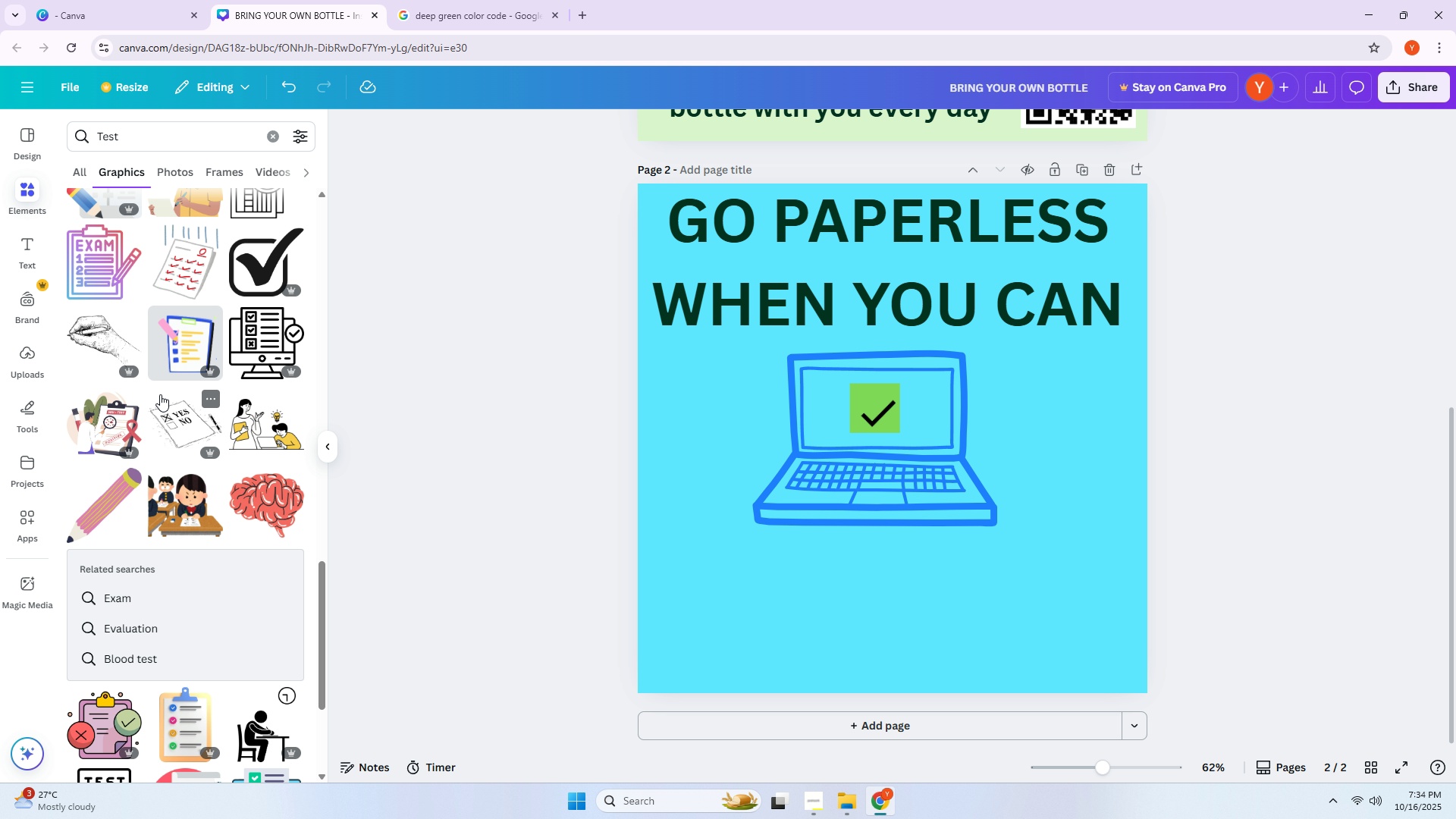 
scroll: coordinate [162, 389], scroll_direction: down, amount: 3.0
 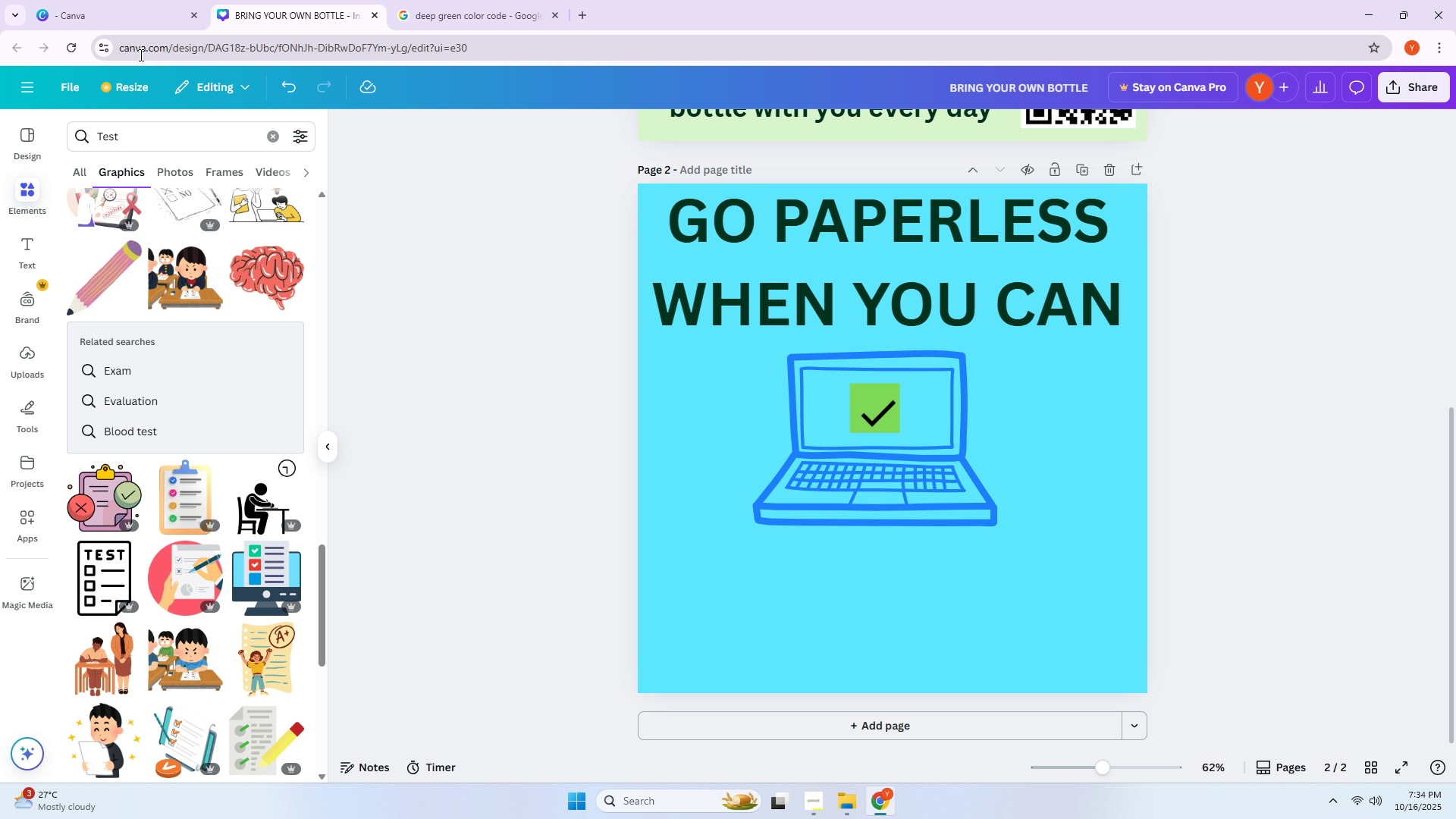 
wait(10.78)
 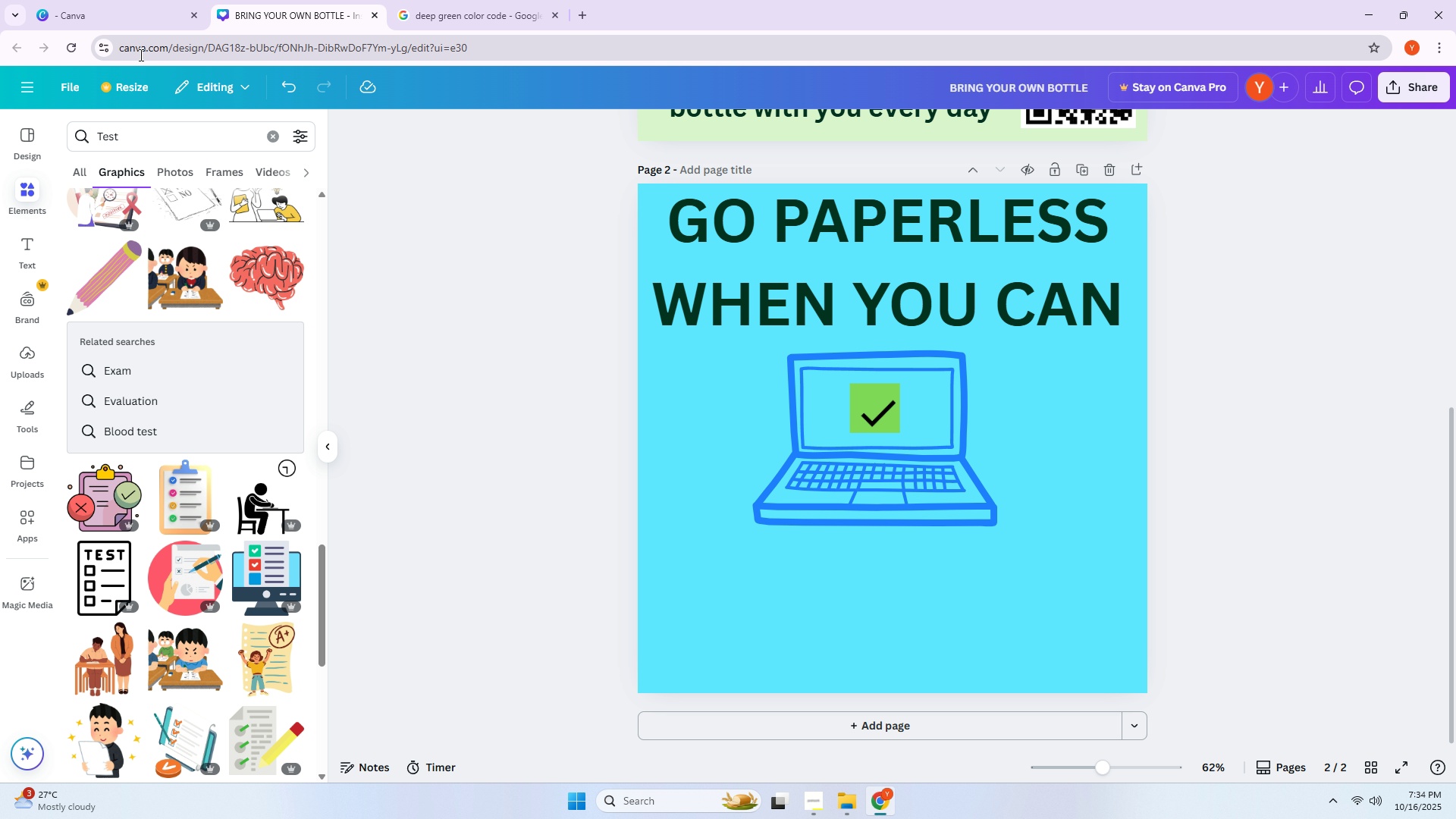 
scroll: coordinate [215, 526], scroll_direction: down, amount: 5.0
 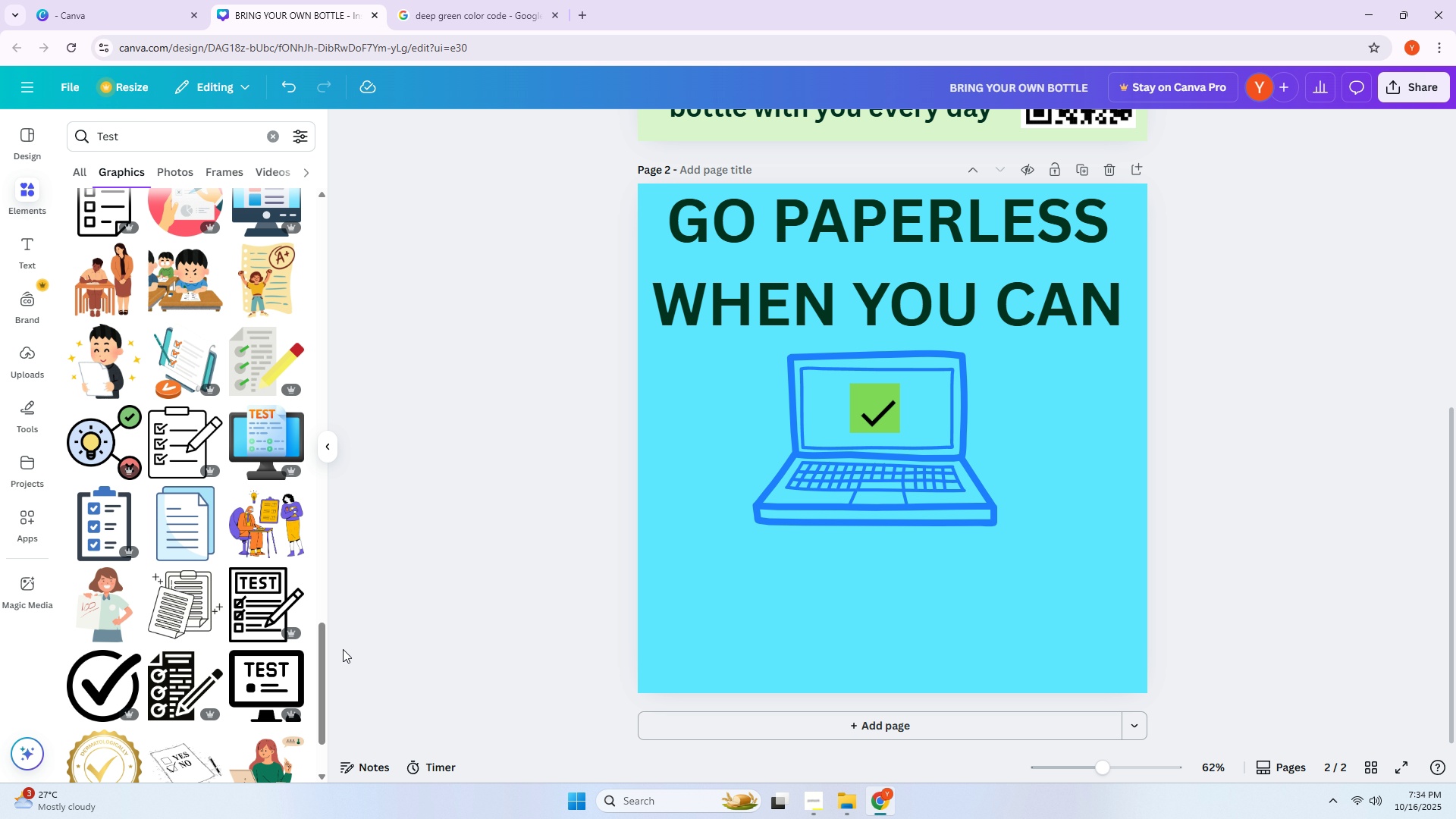 
left_click([181, 537])
 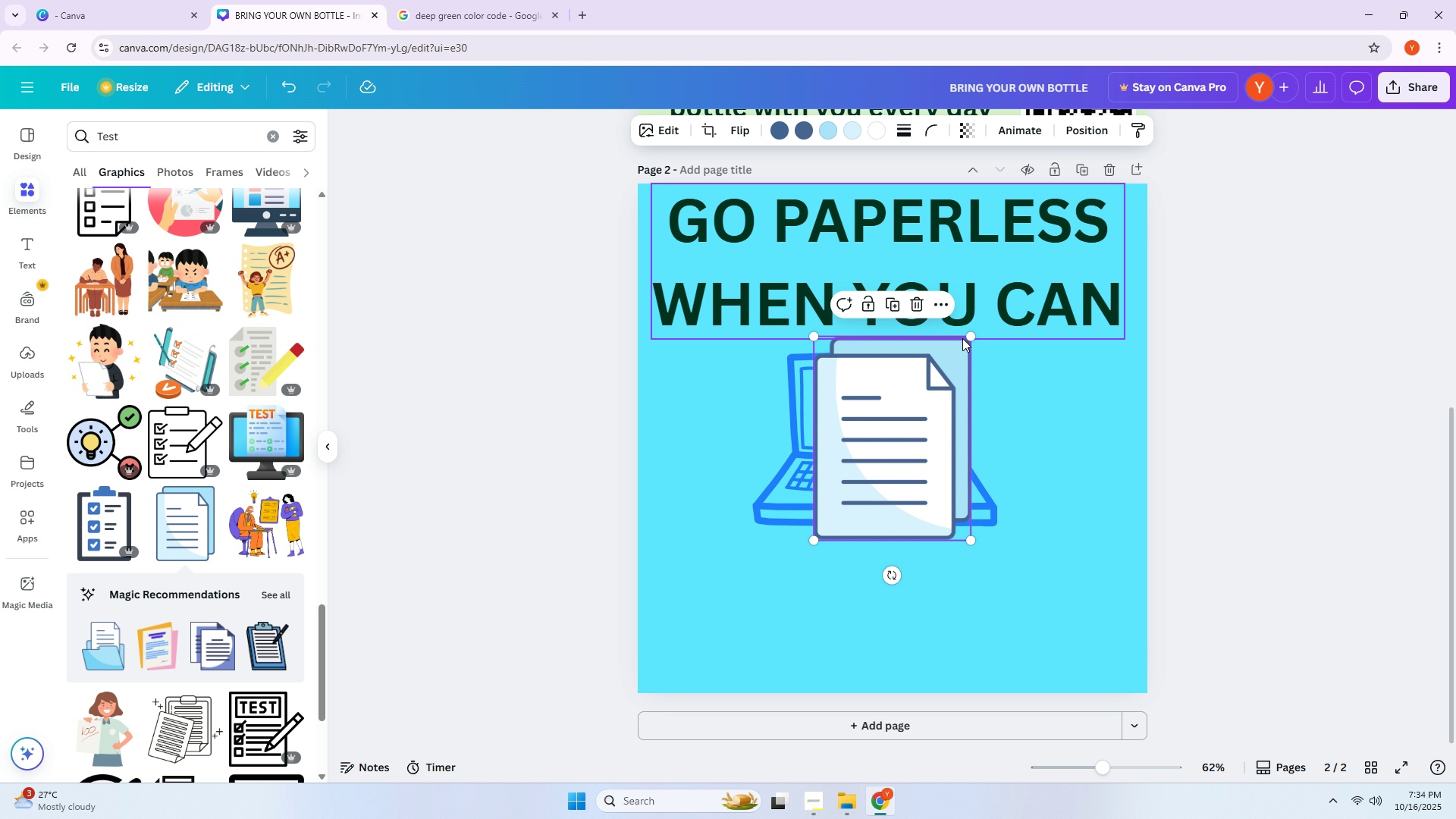 
left_click_drag(start_coordinate=[970, 336], to_coordinate=[838, 432])
 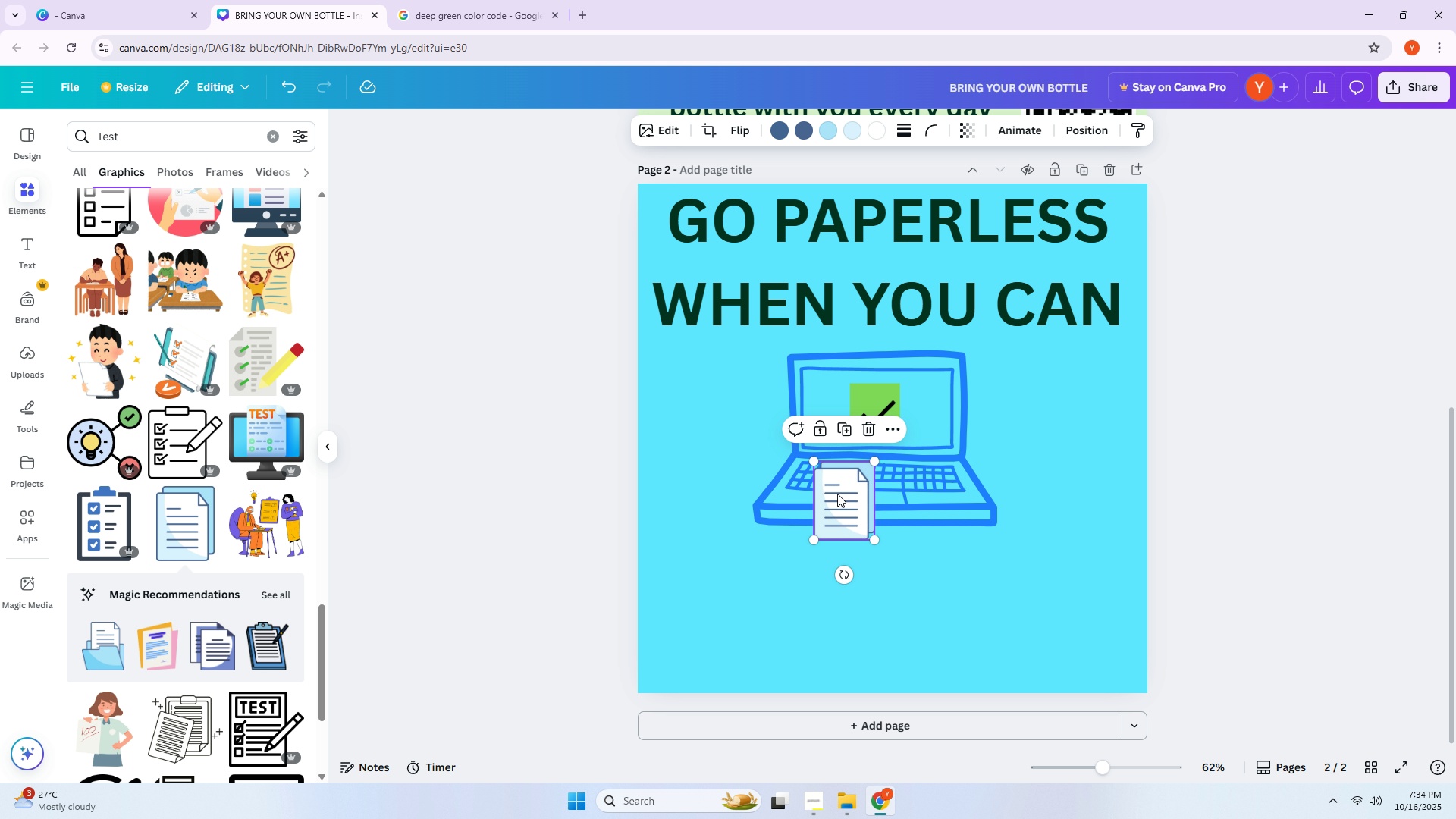 
left_click_drag(start_coordinate=[837, 494], to_coordinate=[781, 369])
 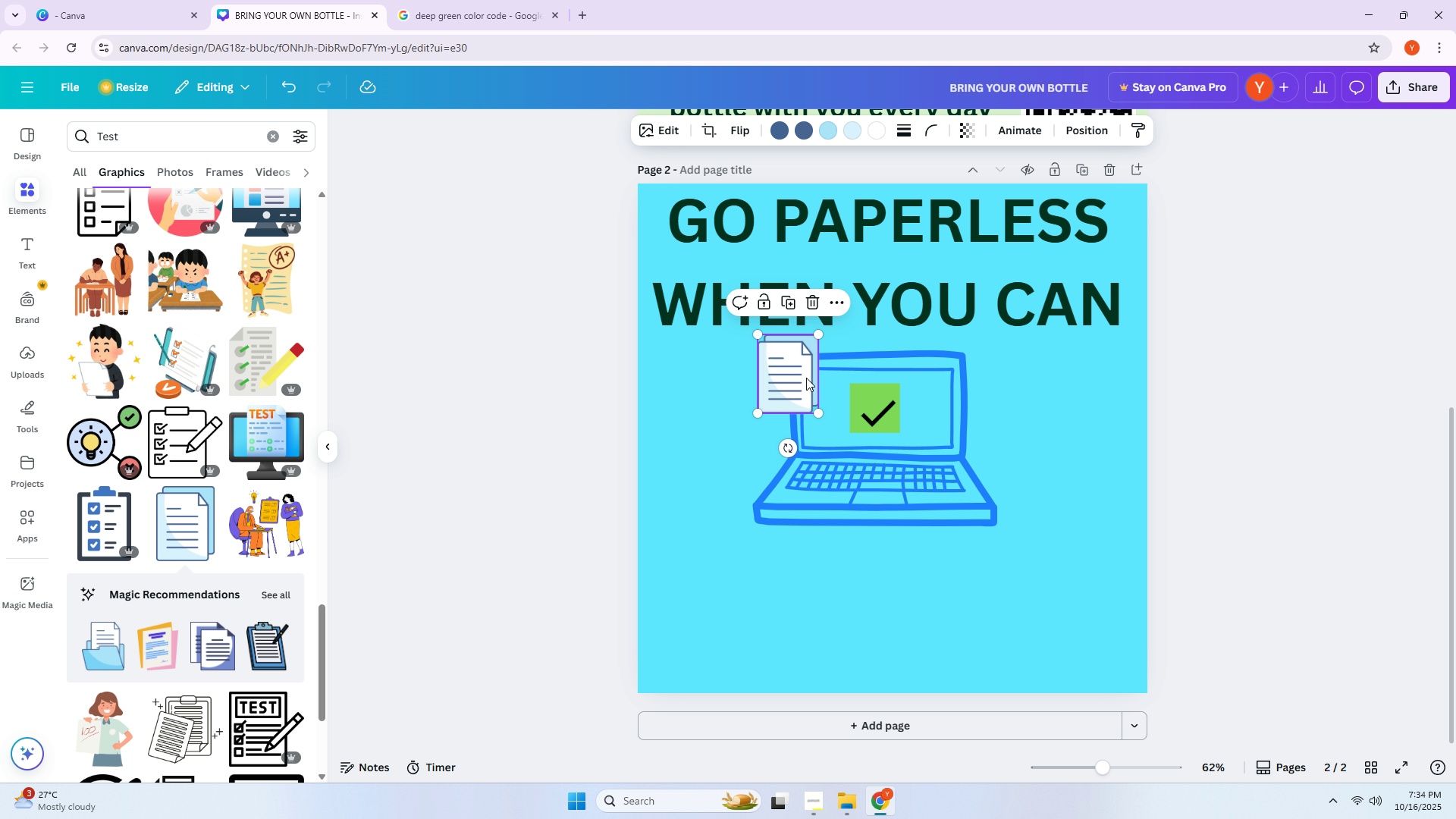 
hold_key(key=AltLeft, duration=0.66)
left_click_drag(start_coordinate=[800, 377], to_coordinate=[958, 379])
 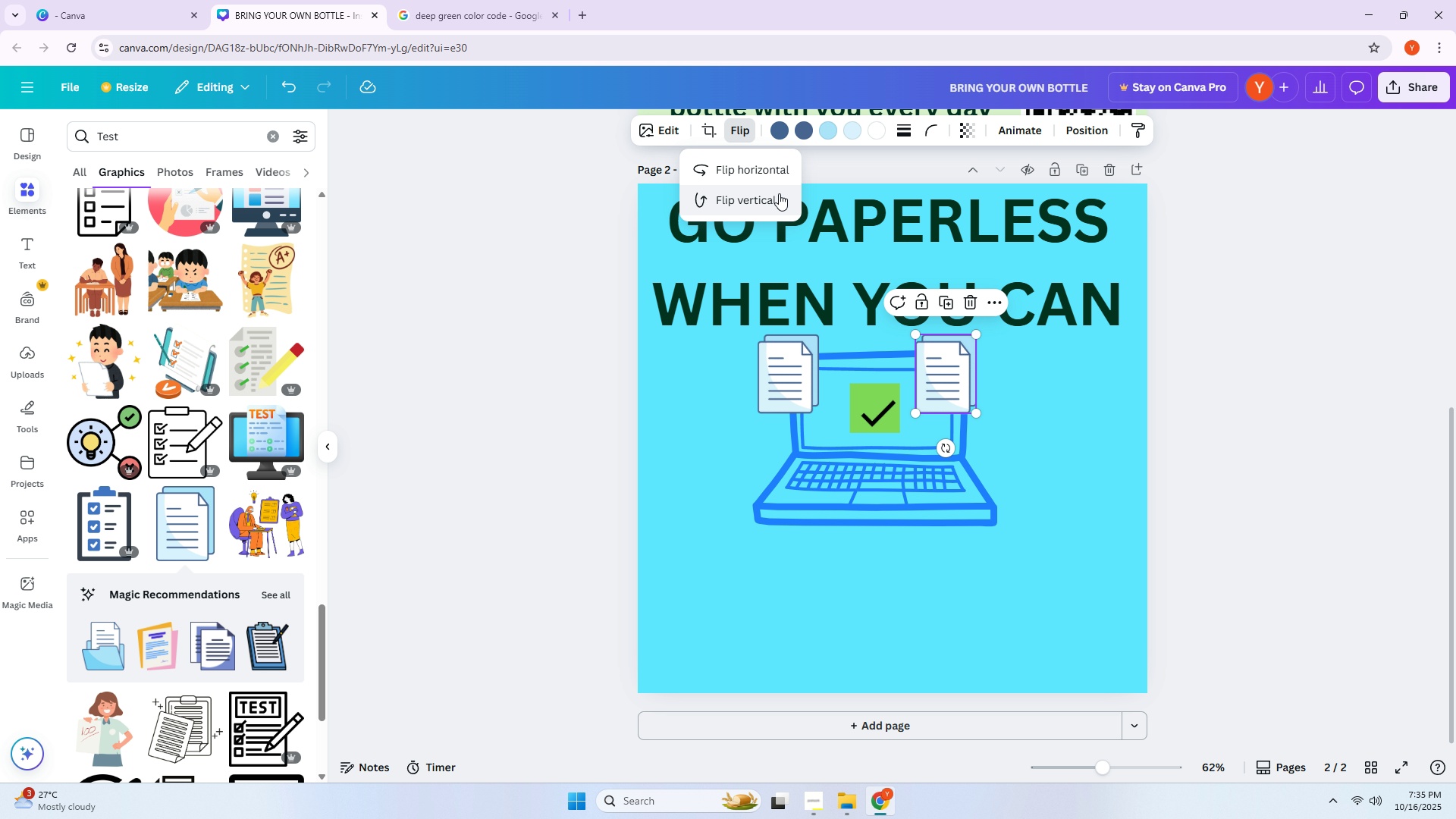 
left_click_drag(start_coordinate=[948, 357], to_coordinate=[977, 391])
 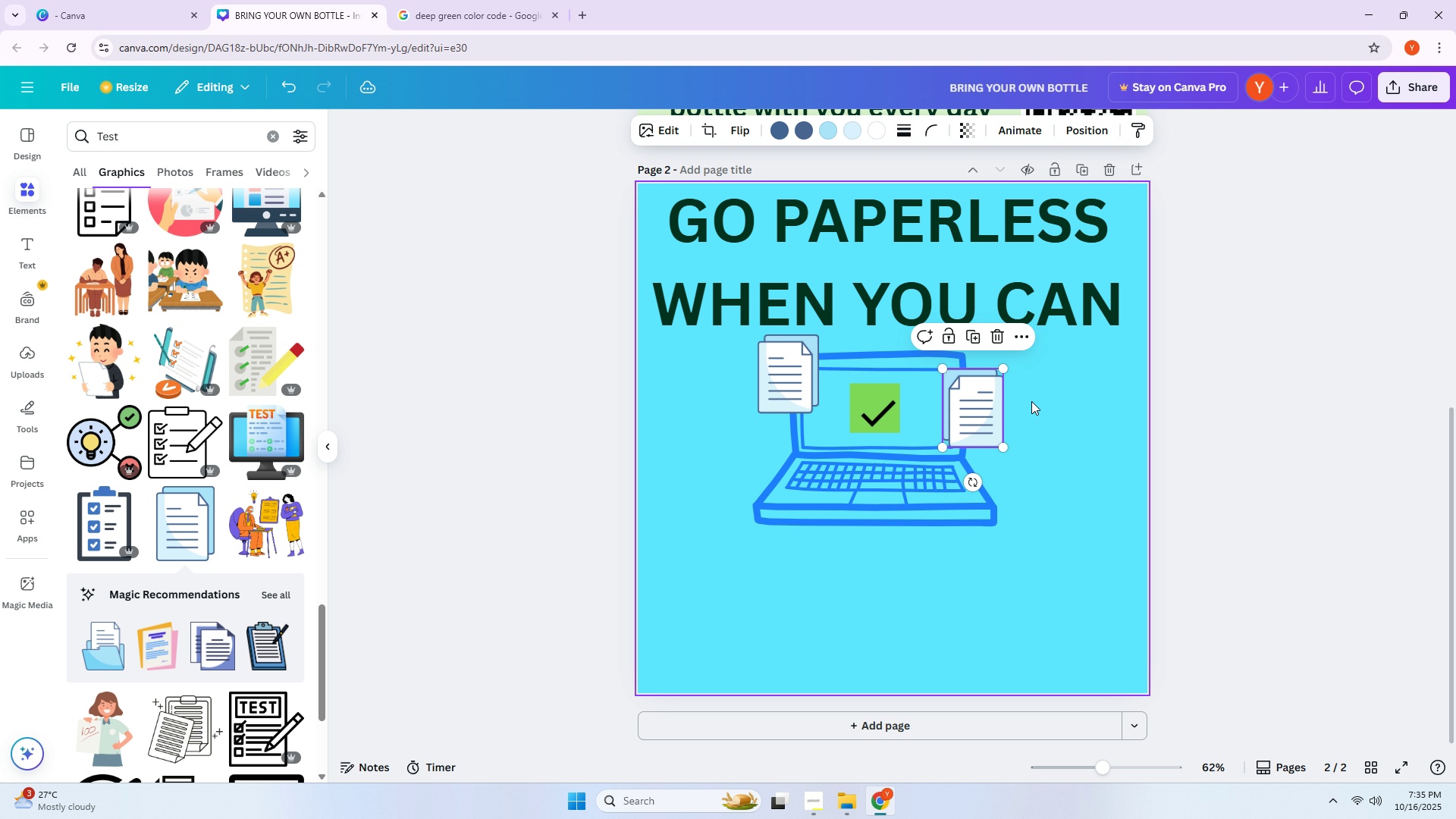 
left_click_drag(start_coordinate=[1047, 409], to_coordinate=[1051, 412])
 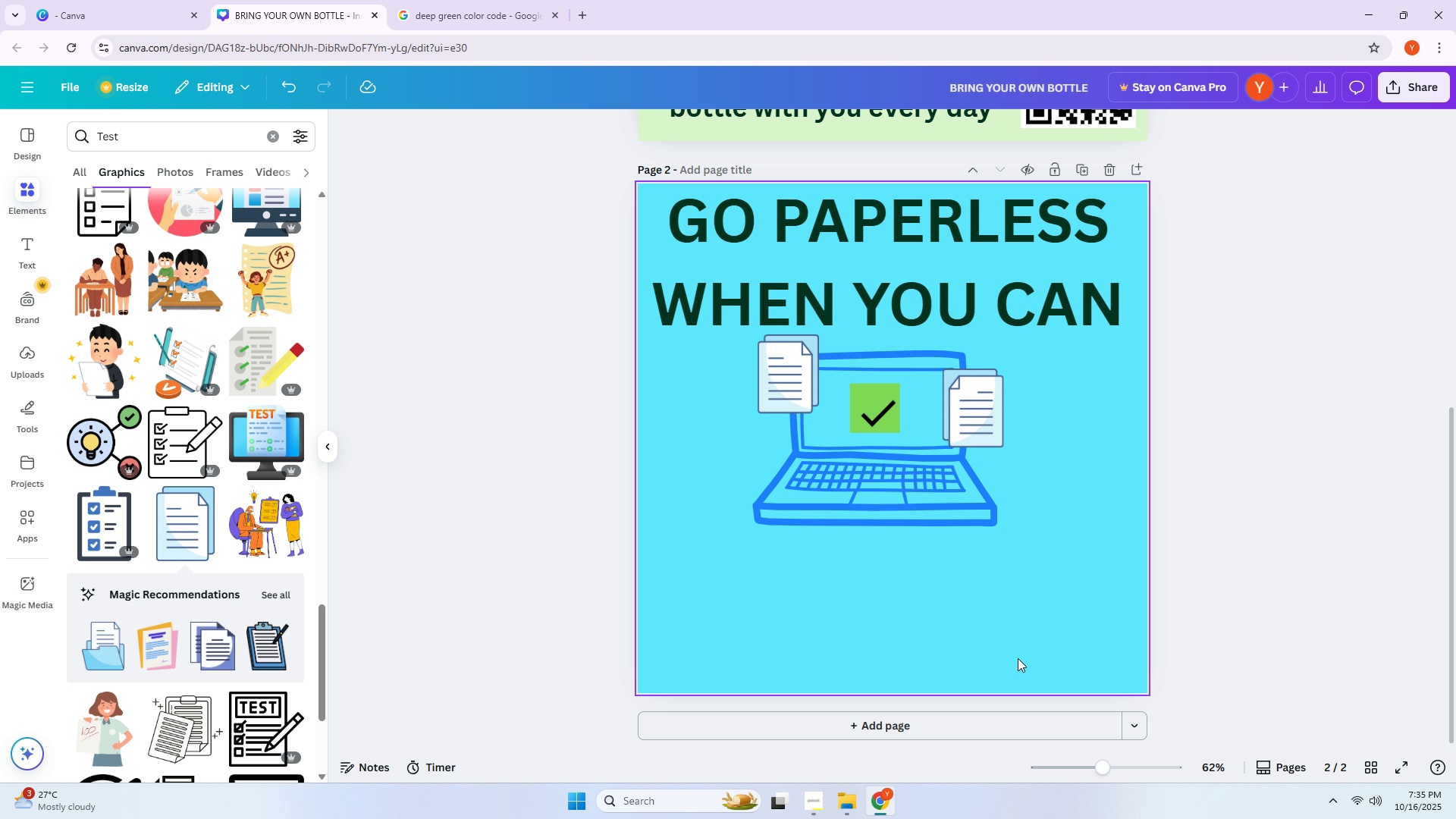 
scroll: coordinate [1014, 642], scroll_direction: down, amount: 2.0
 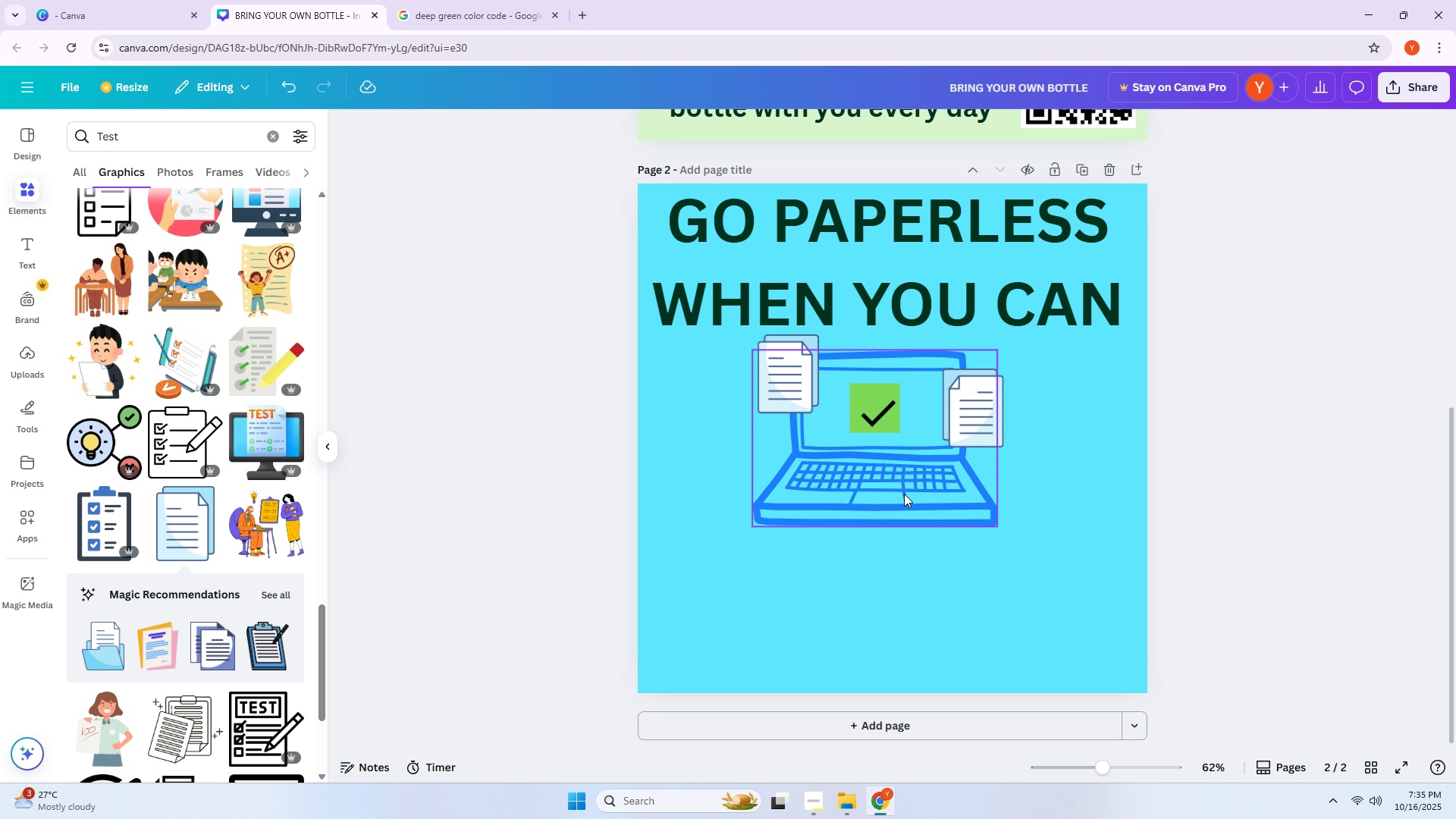 
left_click([904, 500])
 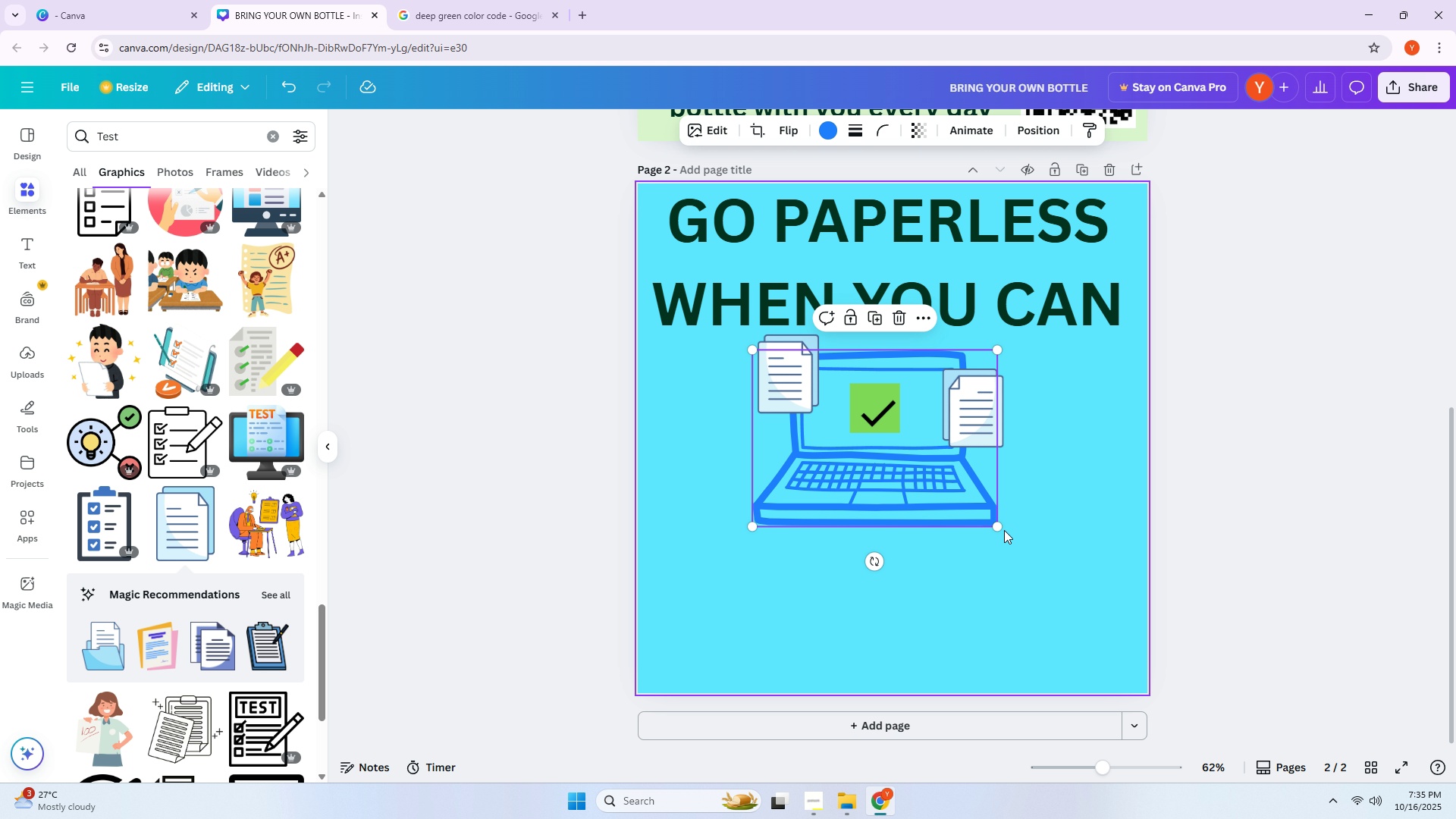 
left_click_drag(start_coordinate=[999, 528], to_coordinate=[981, 517])
 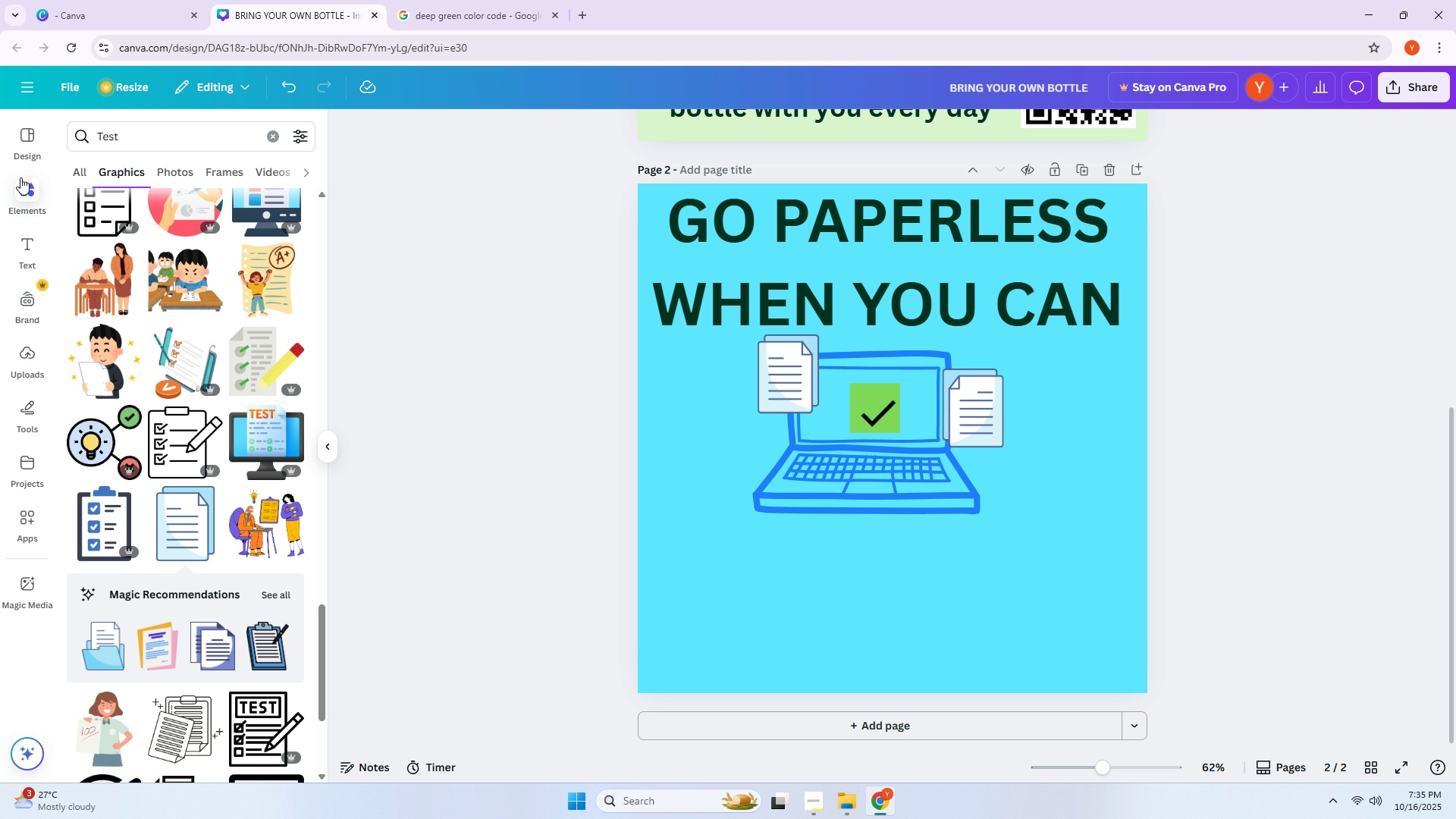 
left_click([21, 249])
 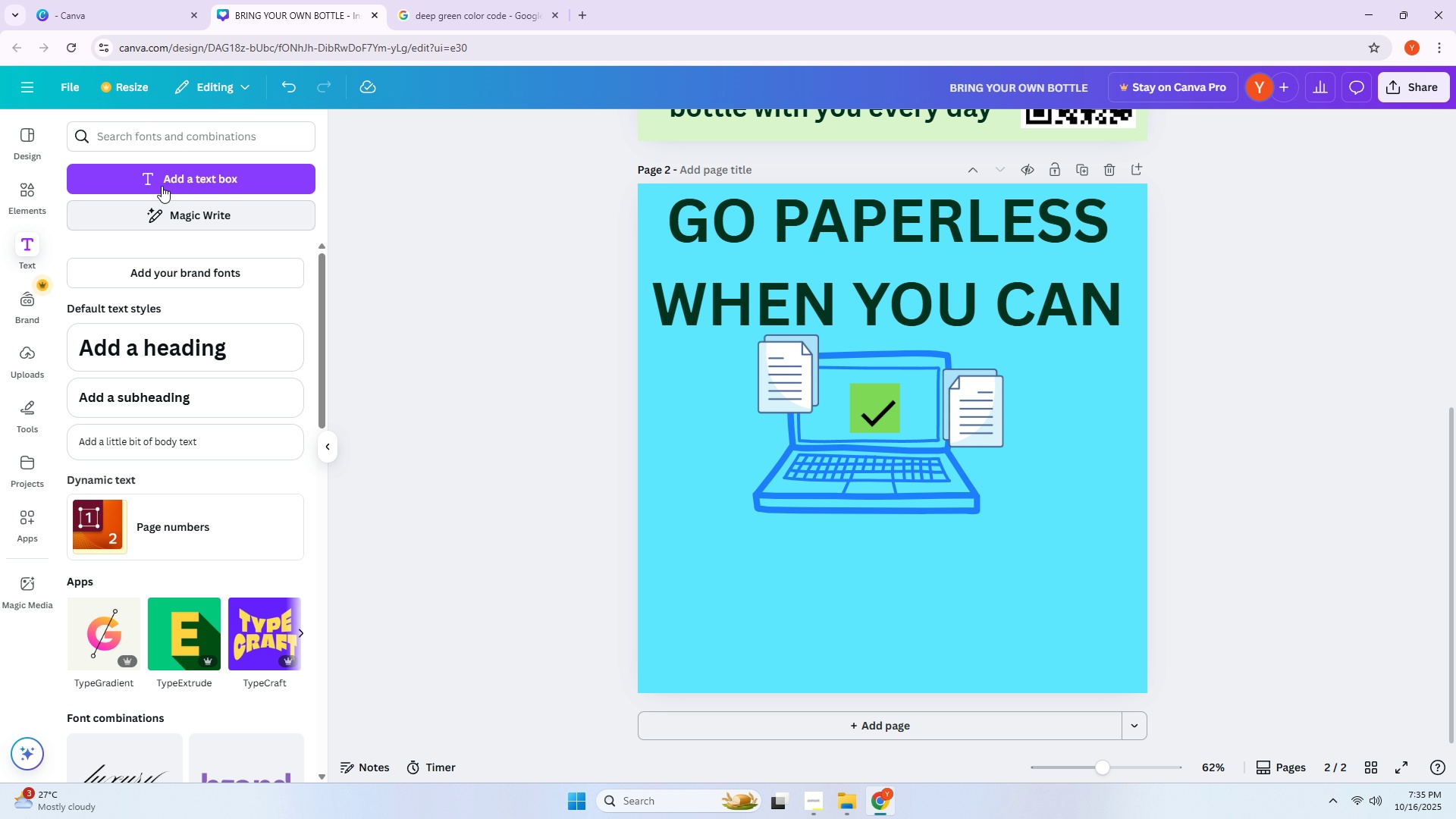 
left_click([162, 182])
 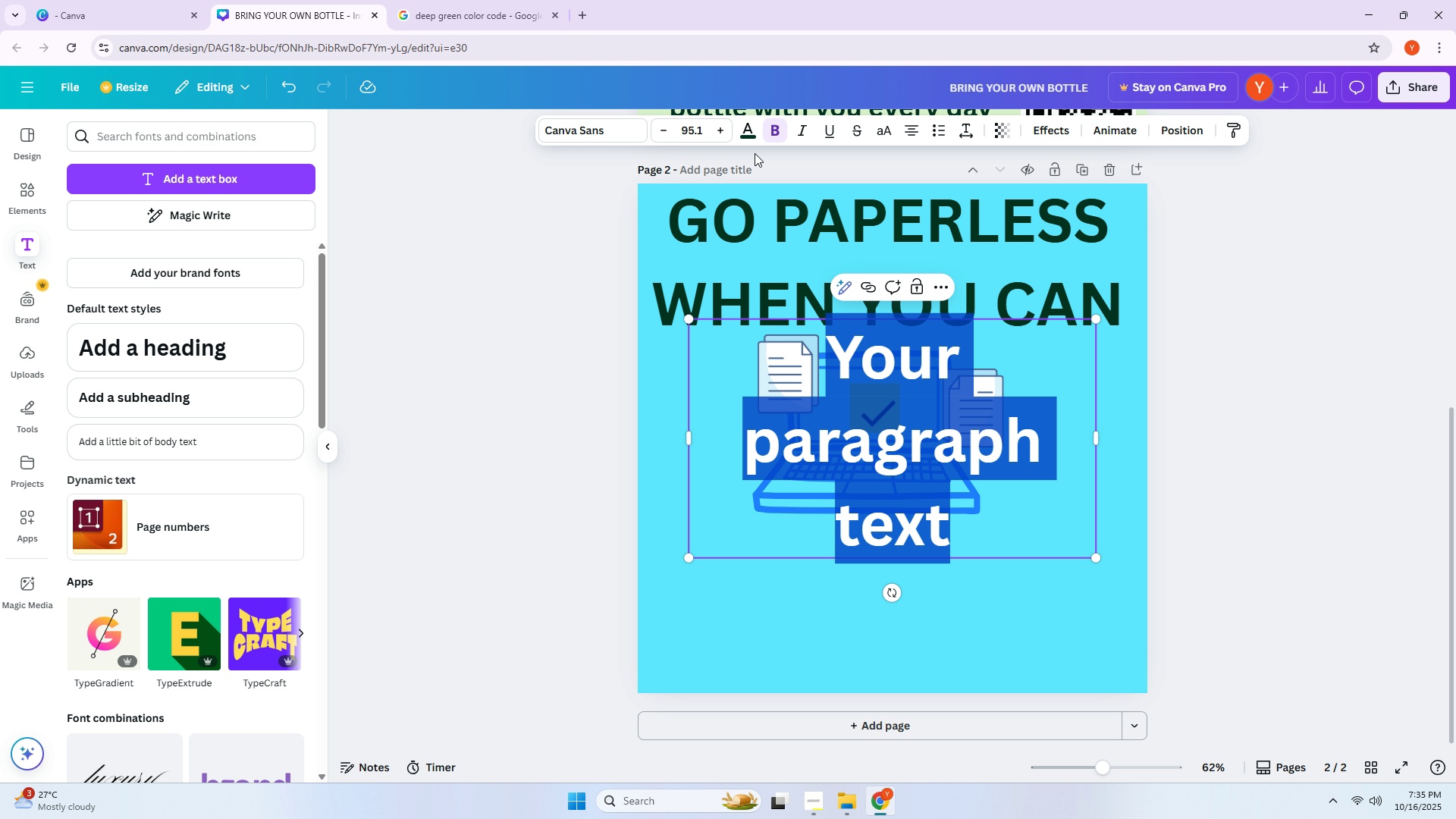 
left_click([698, 135])
 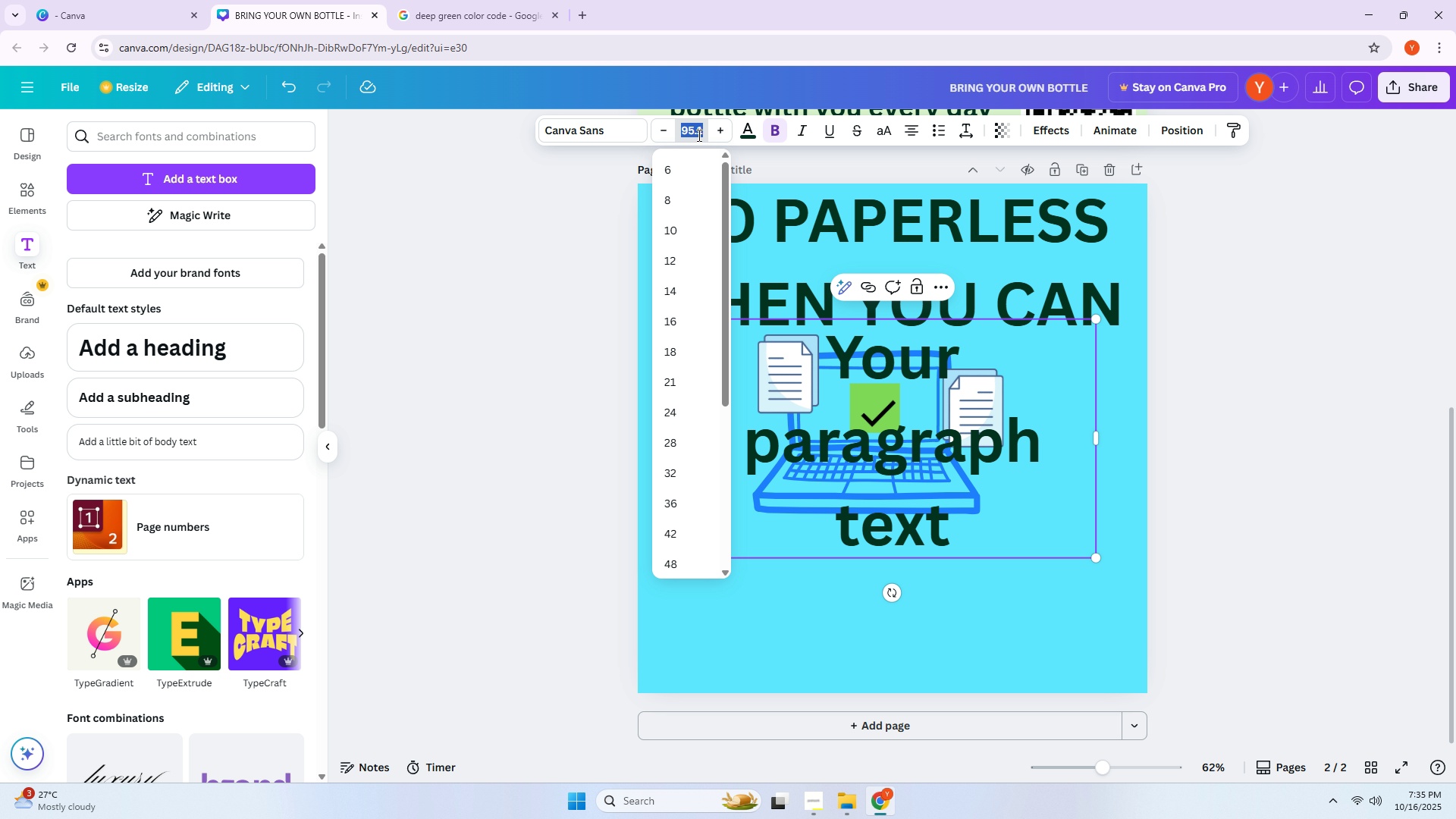 
key(2)
 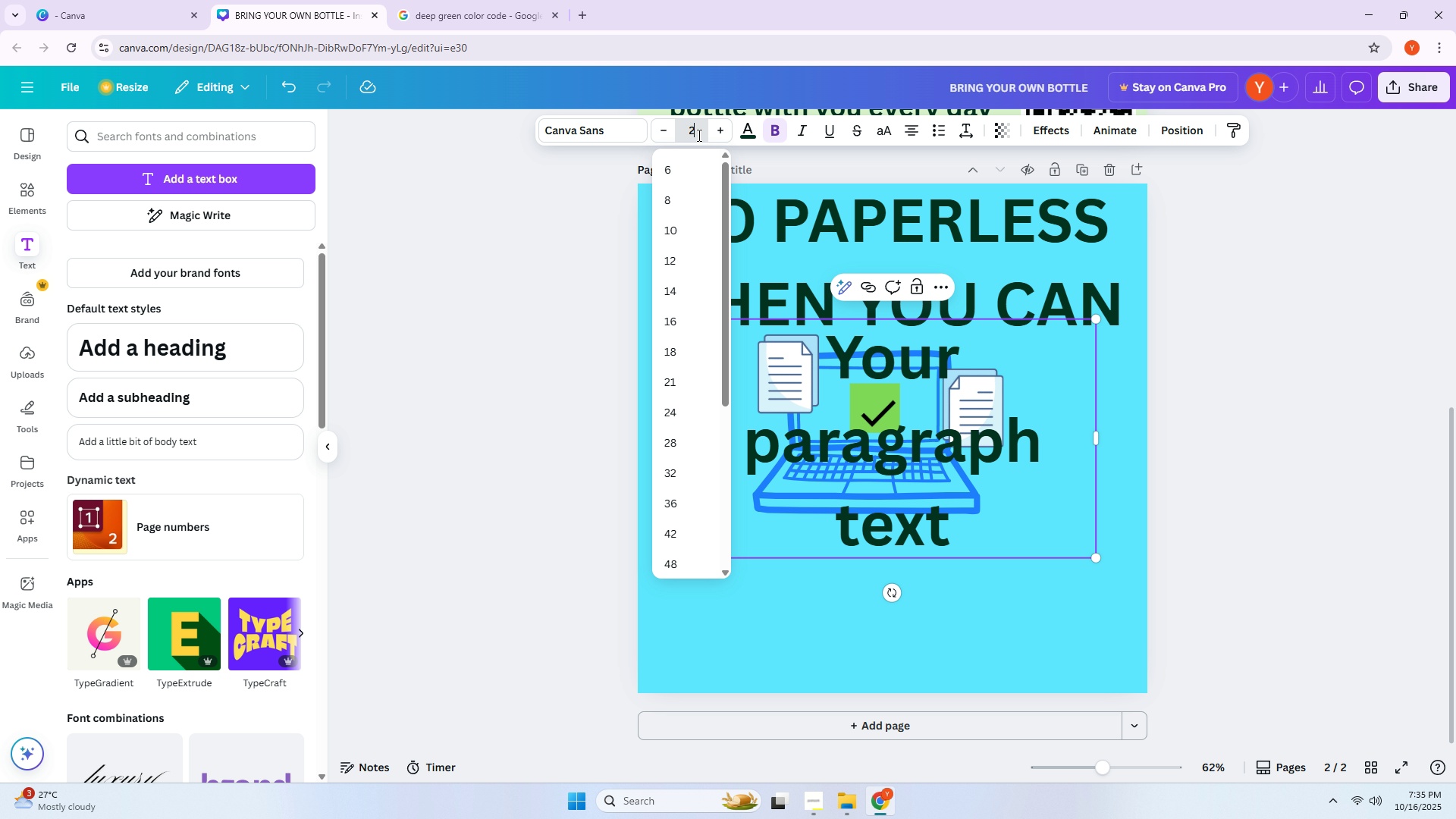 
key(Numpad0)
 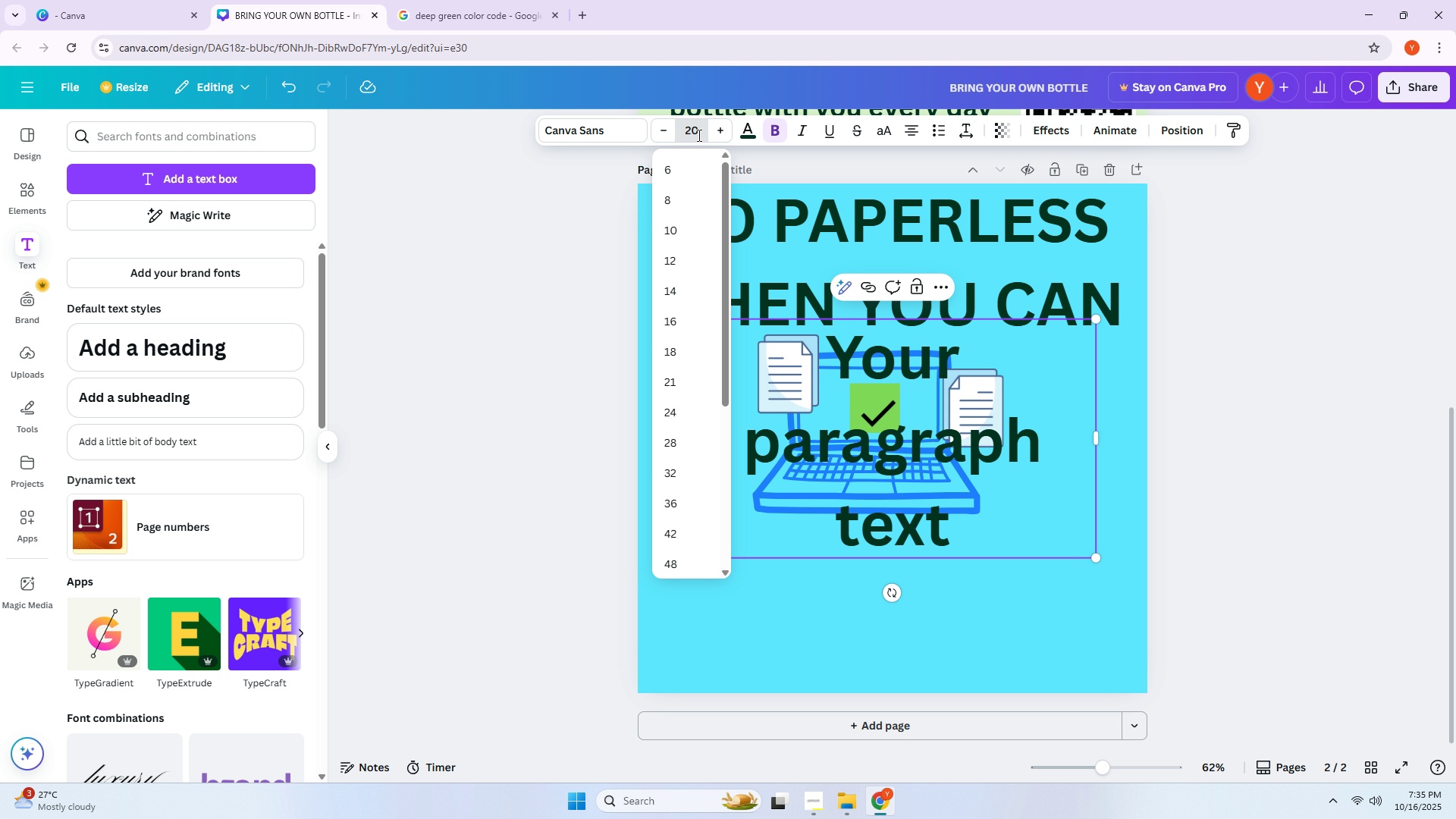 
key(NumpadEnter)
 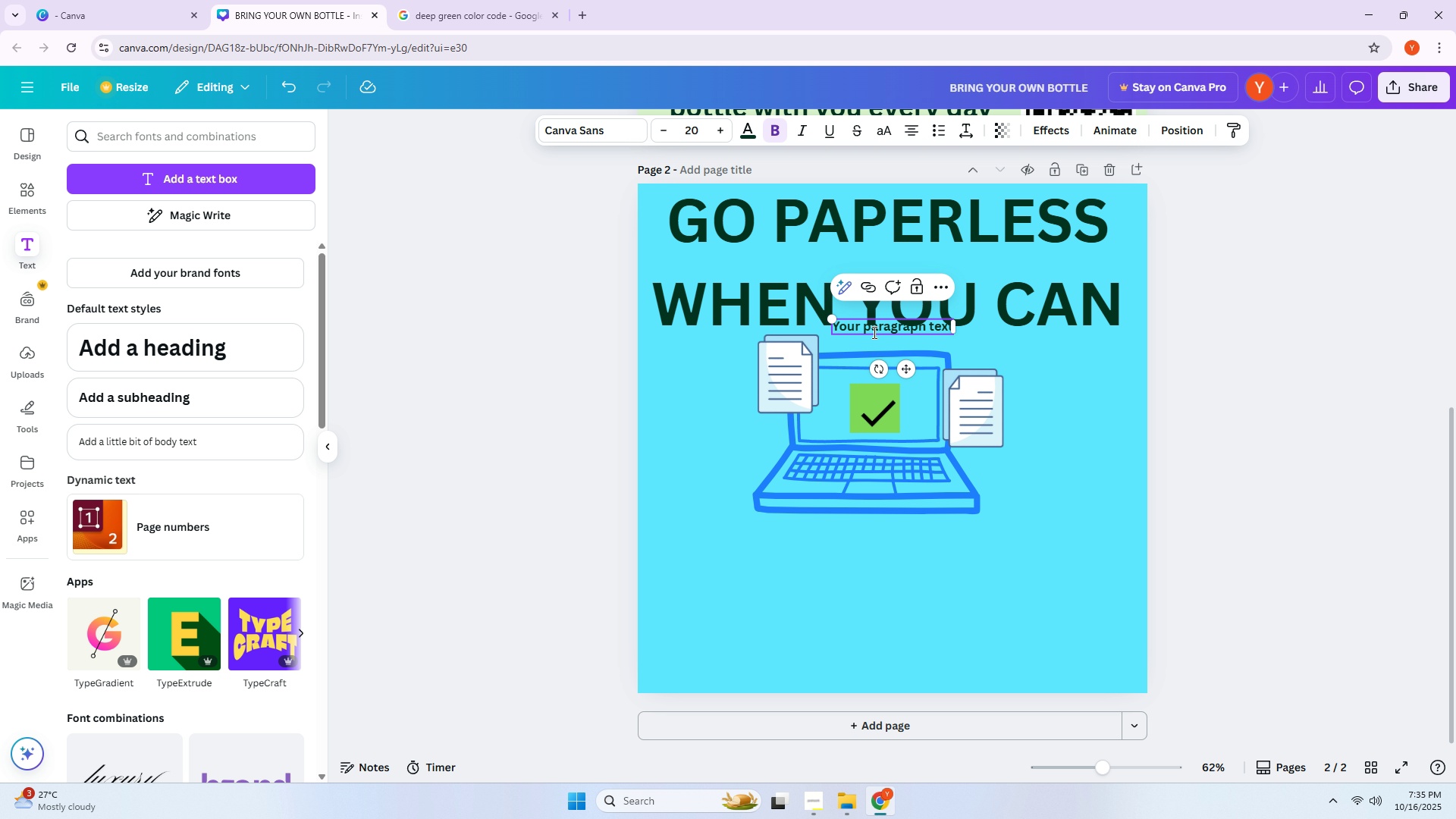 
left_click_drag(start_coordinate=[905, 368], to_coordinate=[857, 625])
 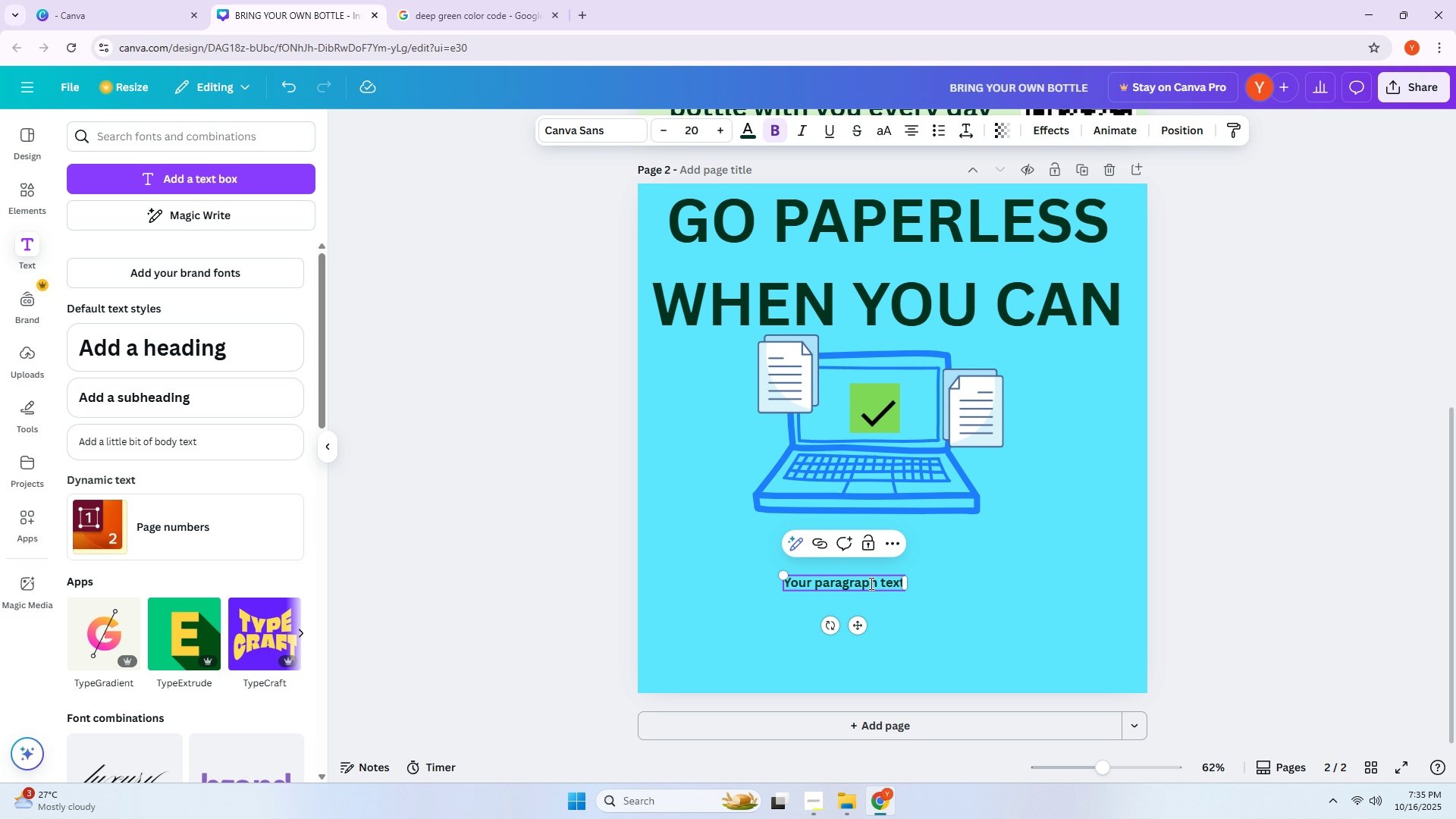 
left_click([870, 583])
 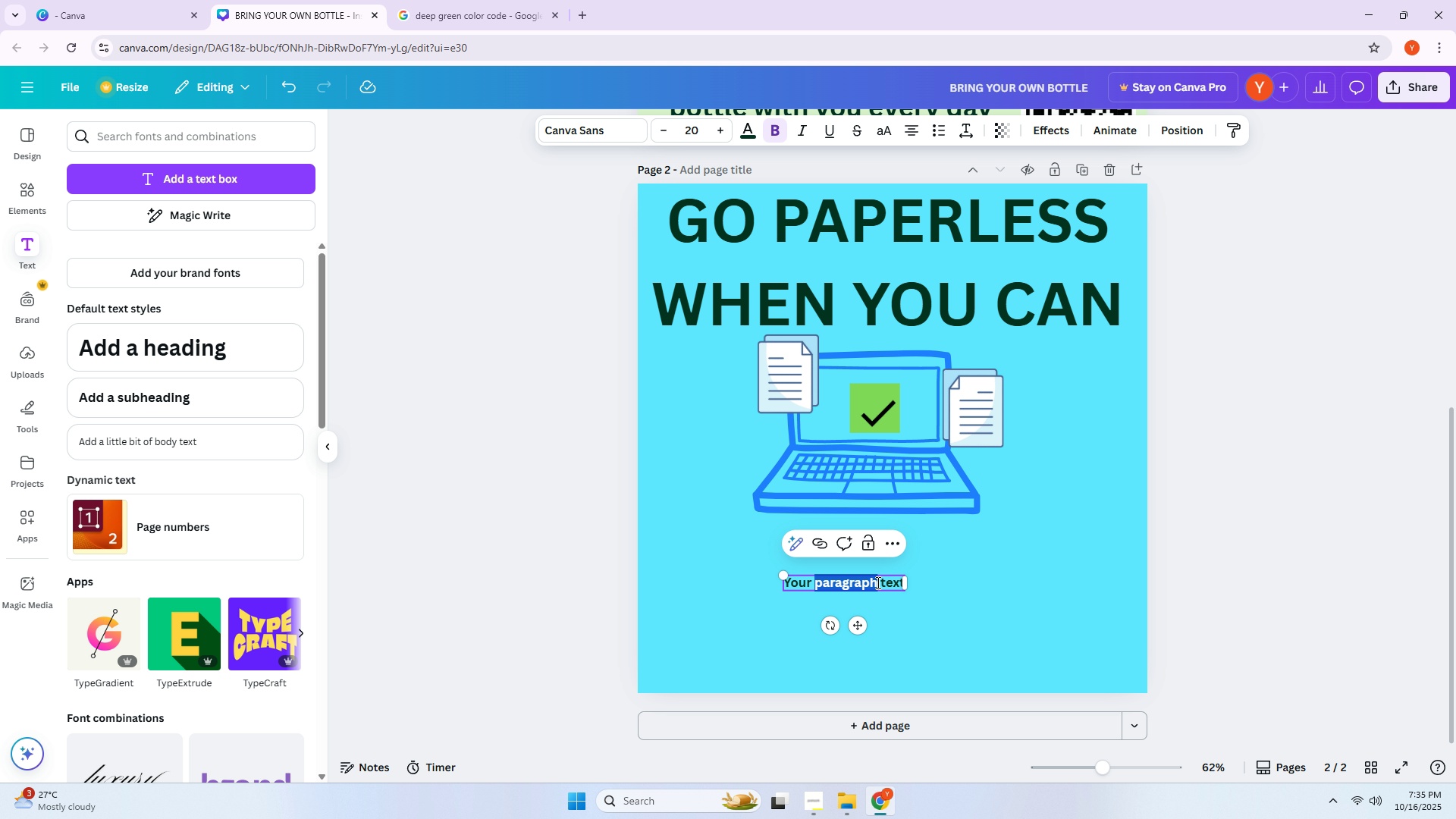 
triple_click([877, 582])
 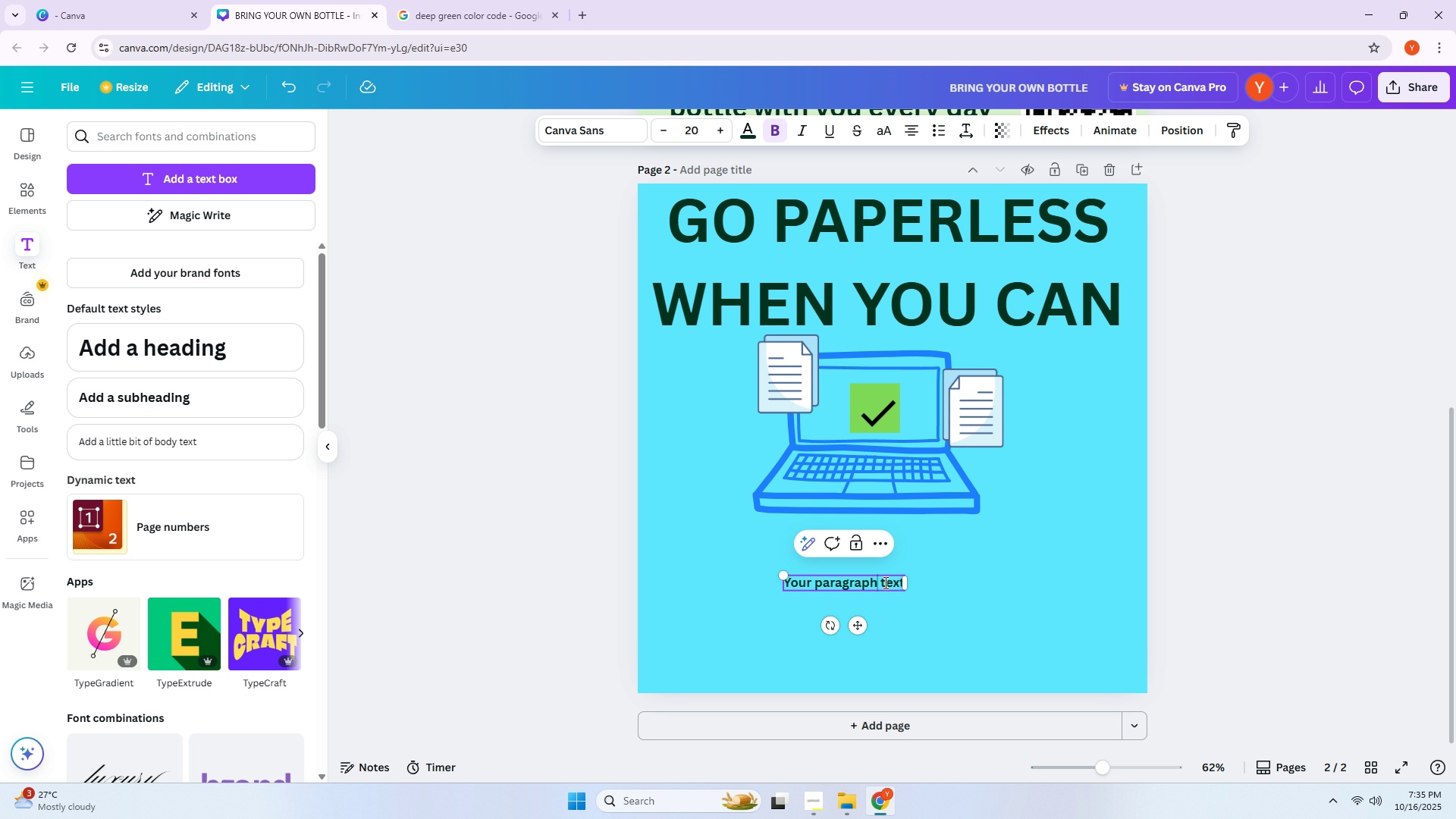 
left_click([946, 606])
 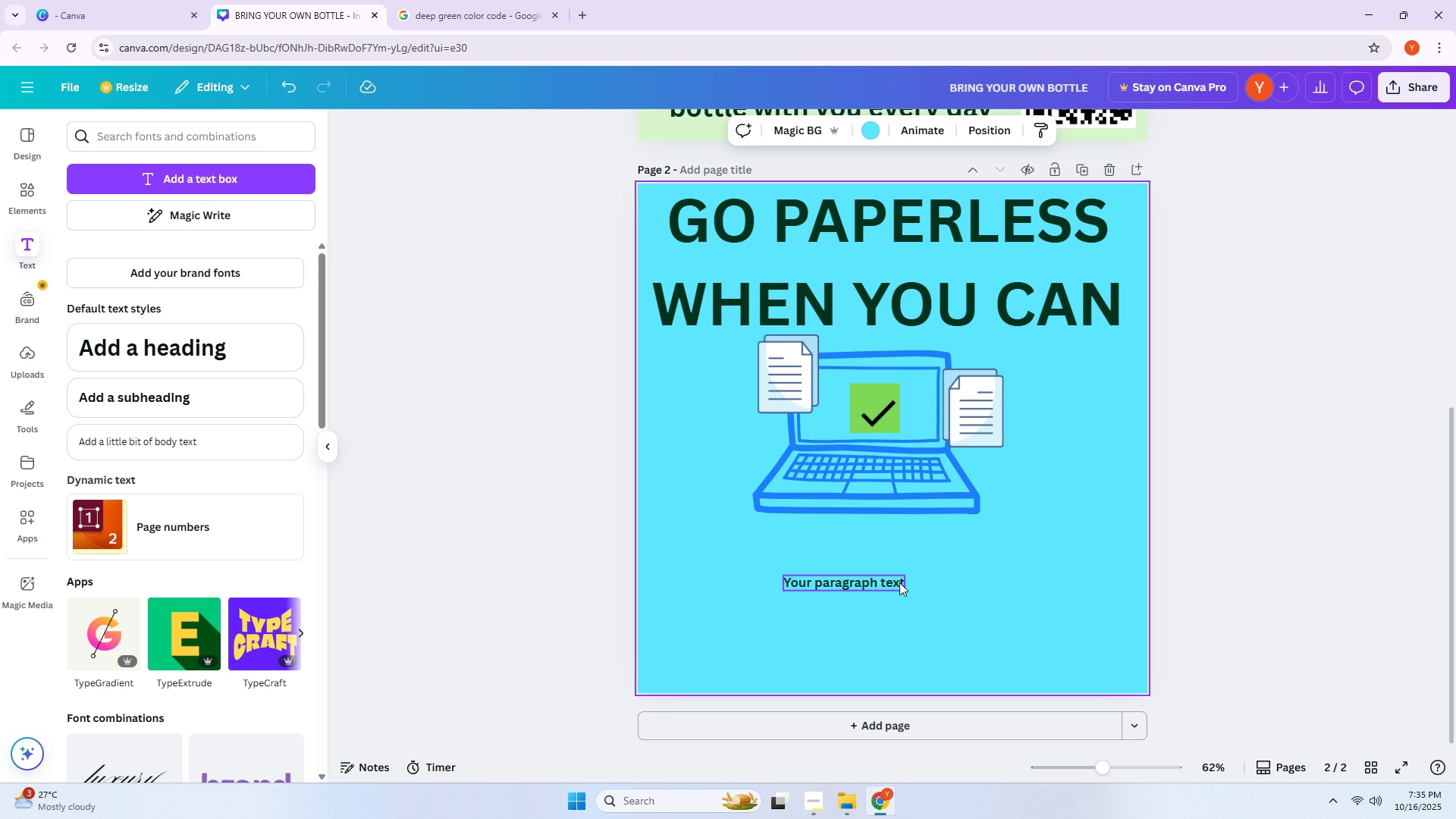 
left_click([899, 582])
 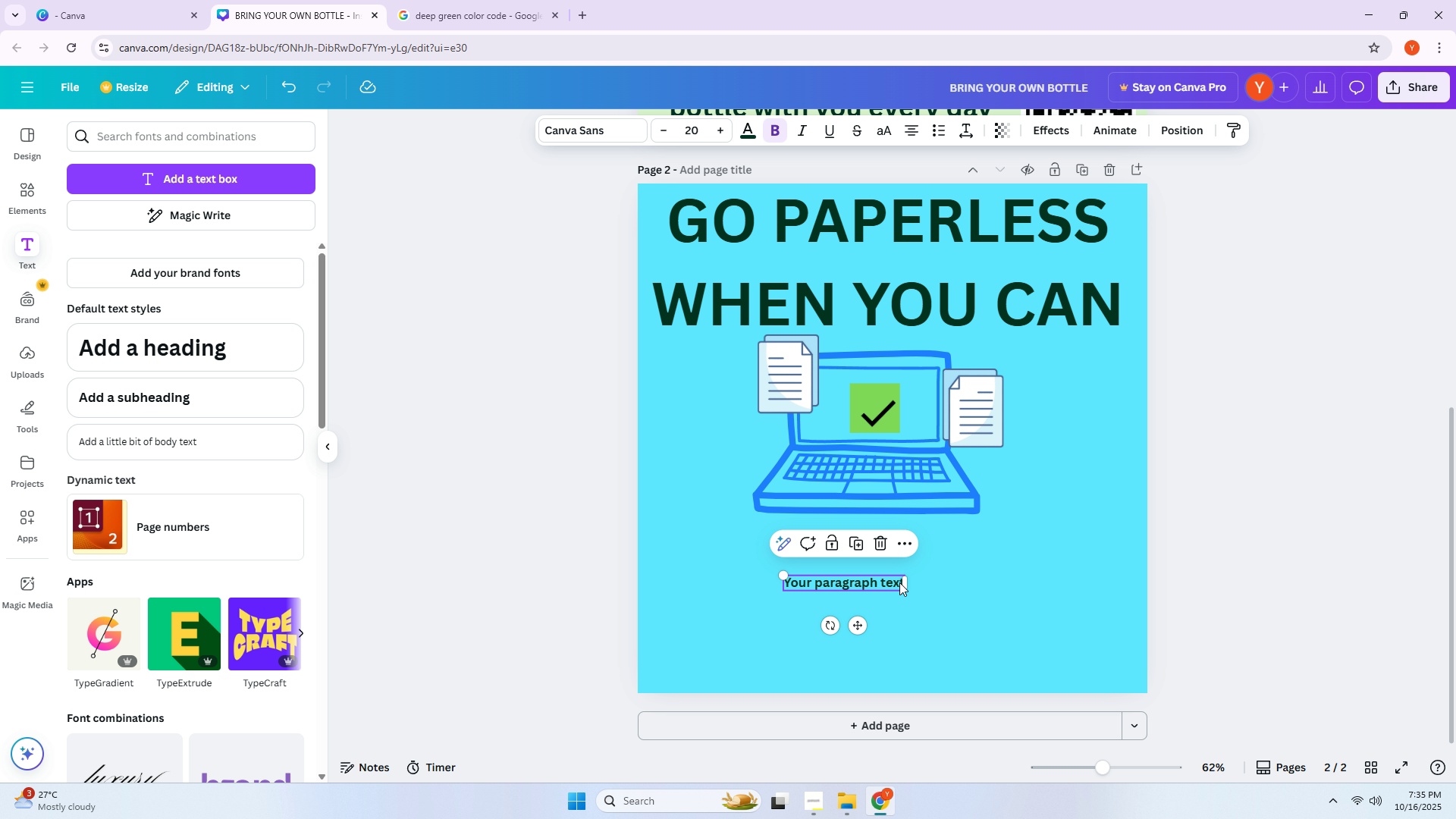 
key(Delete)
 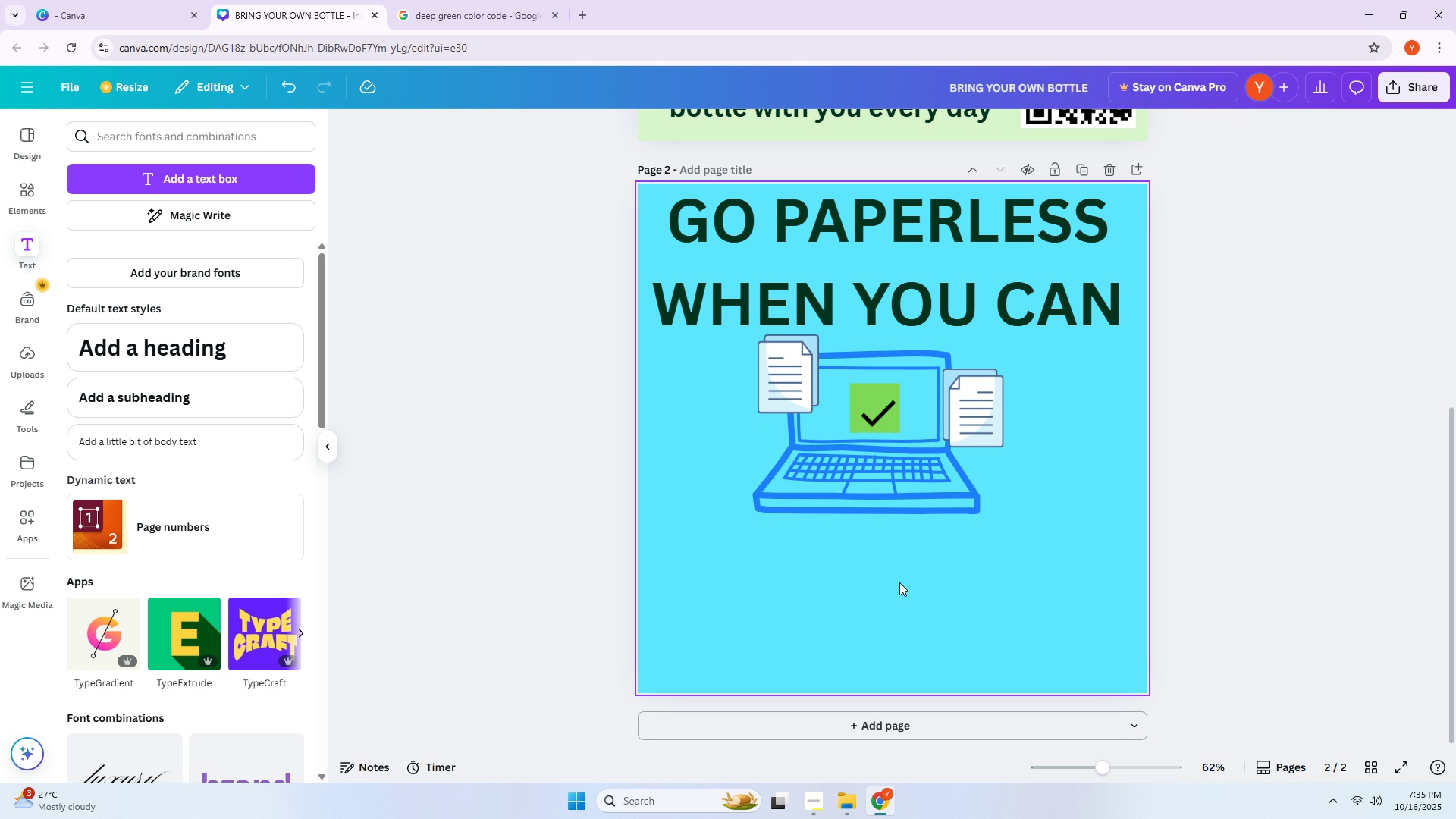 
scroll: coordinate [899, 582], scroll_direction: up, amount: 5.0
 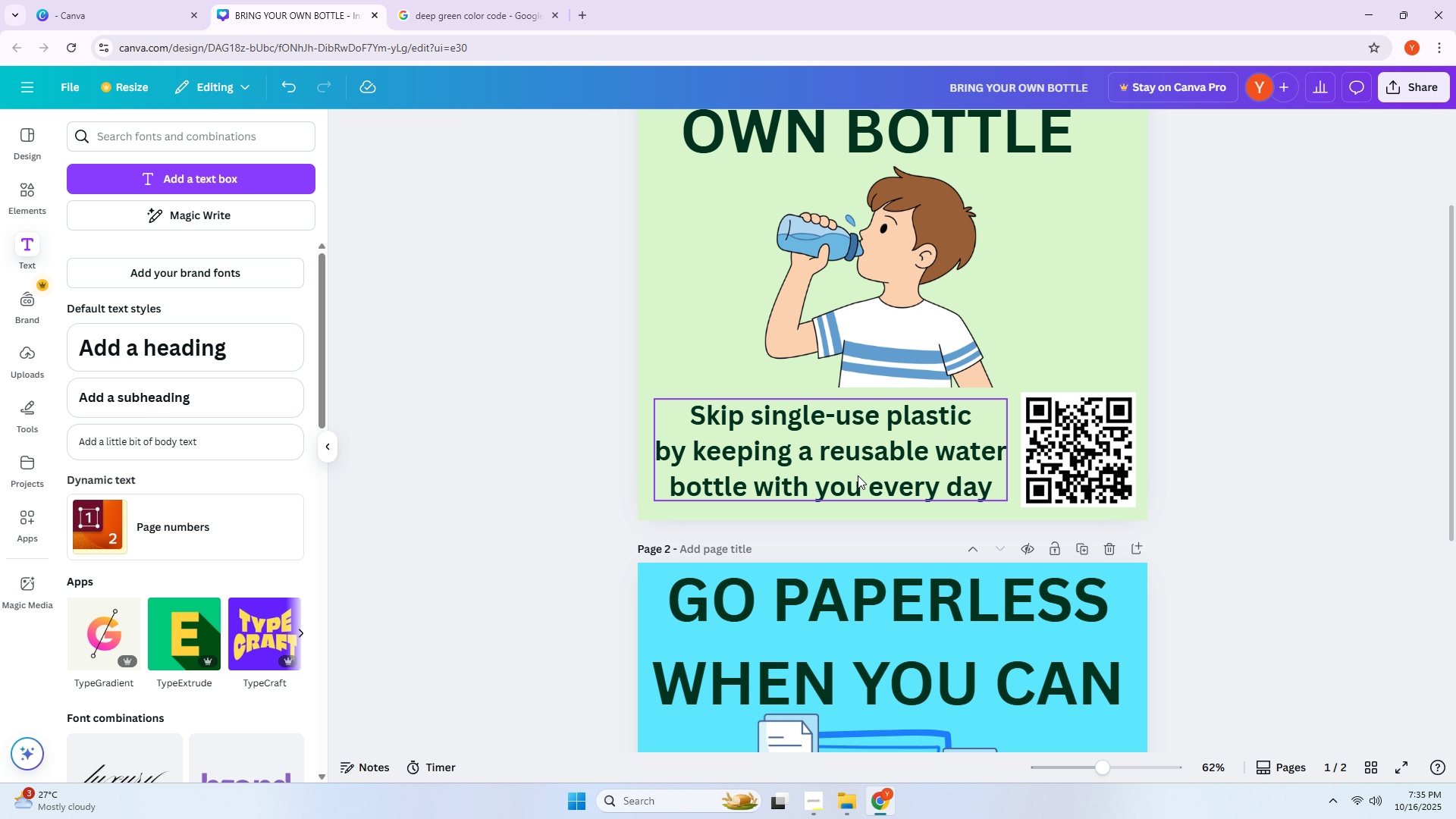 
hold_key(key=AltLeft, duration=1.26)
left_click_drag(start_coordinate=[858, 474], to_coordinate=[871, 616])
 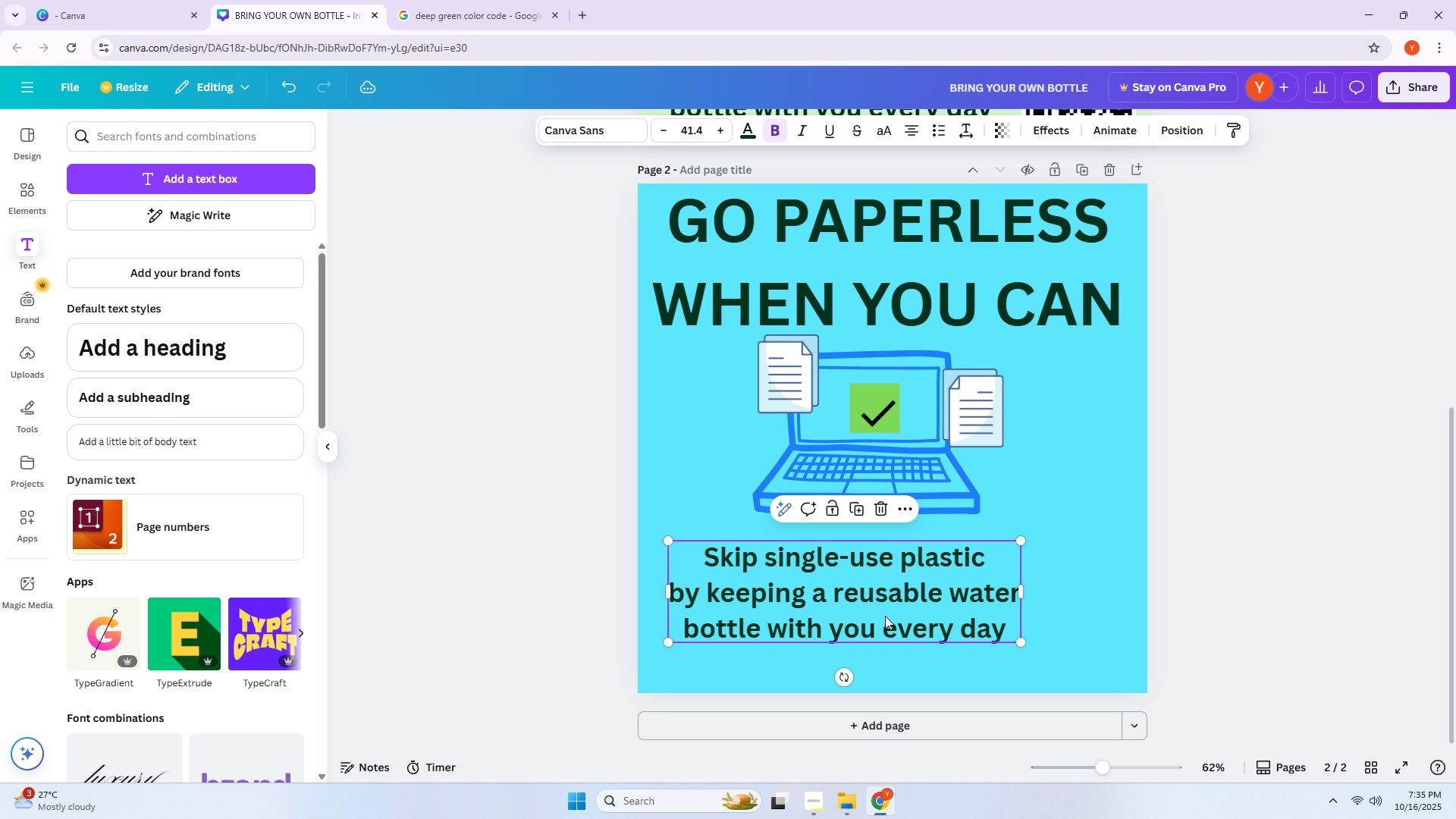 
scroll: coordinate [841, 689], scroll_direction: down, amount: 6.0
 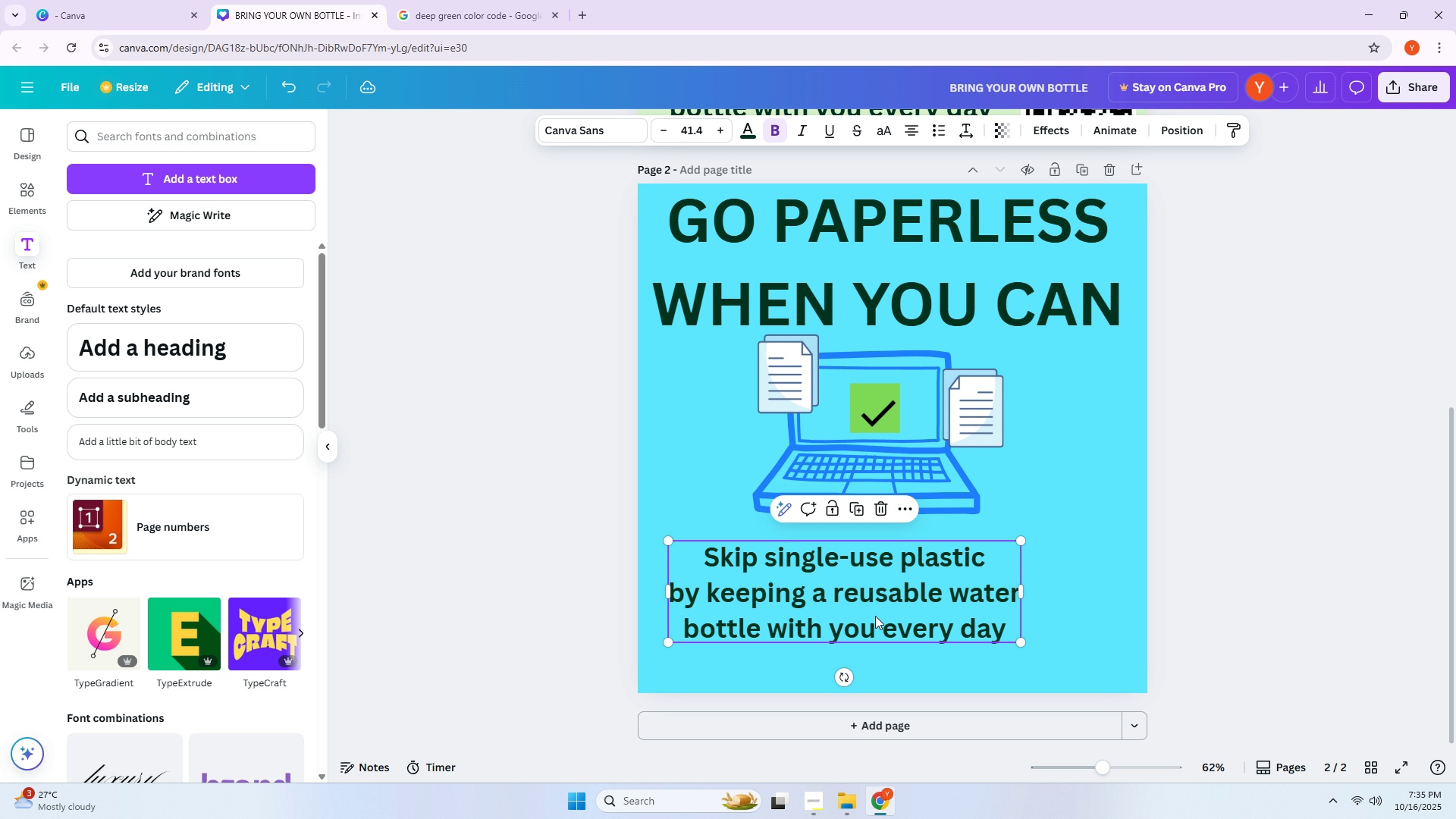 
left_click_drag(start_coordinate=[885, 616], to_coordinate=[876, 629])
 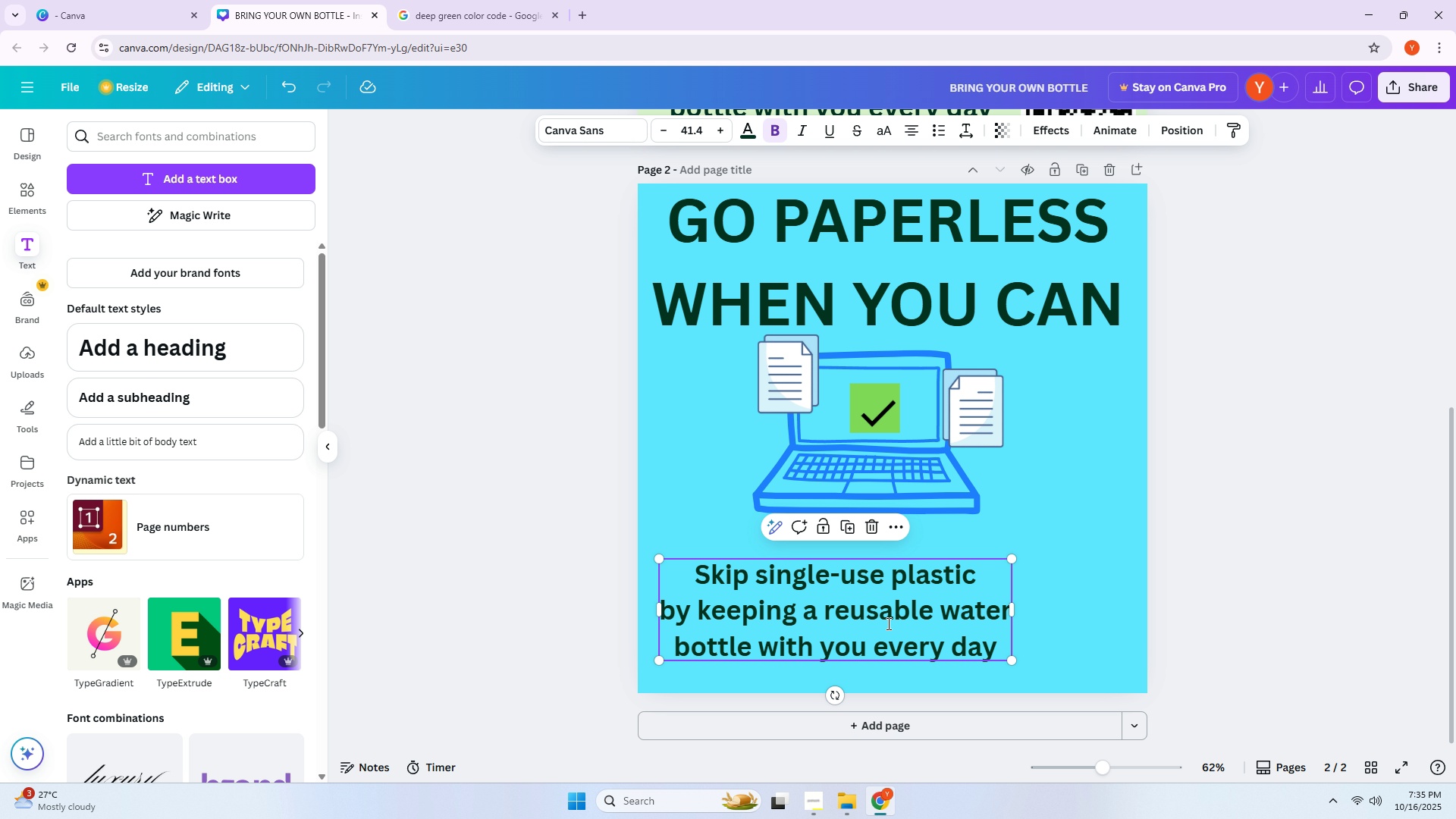 
double_click([887, 623])
 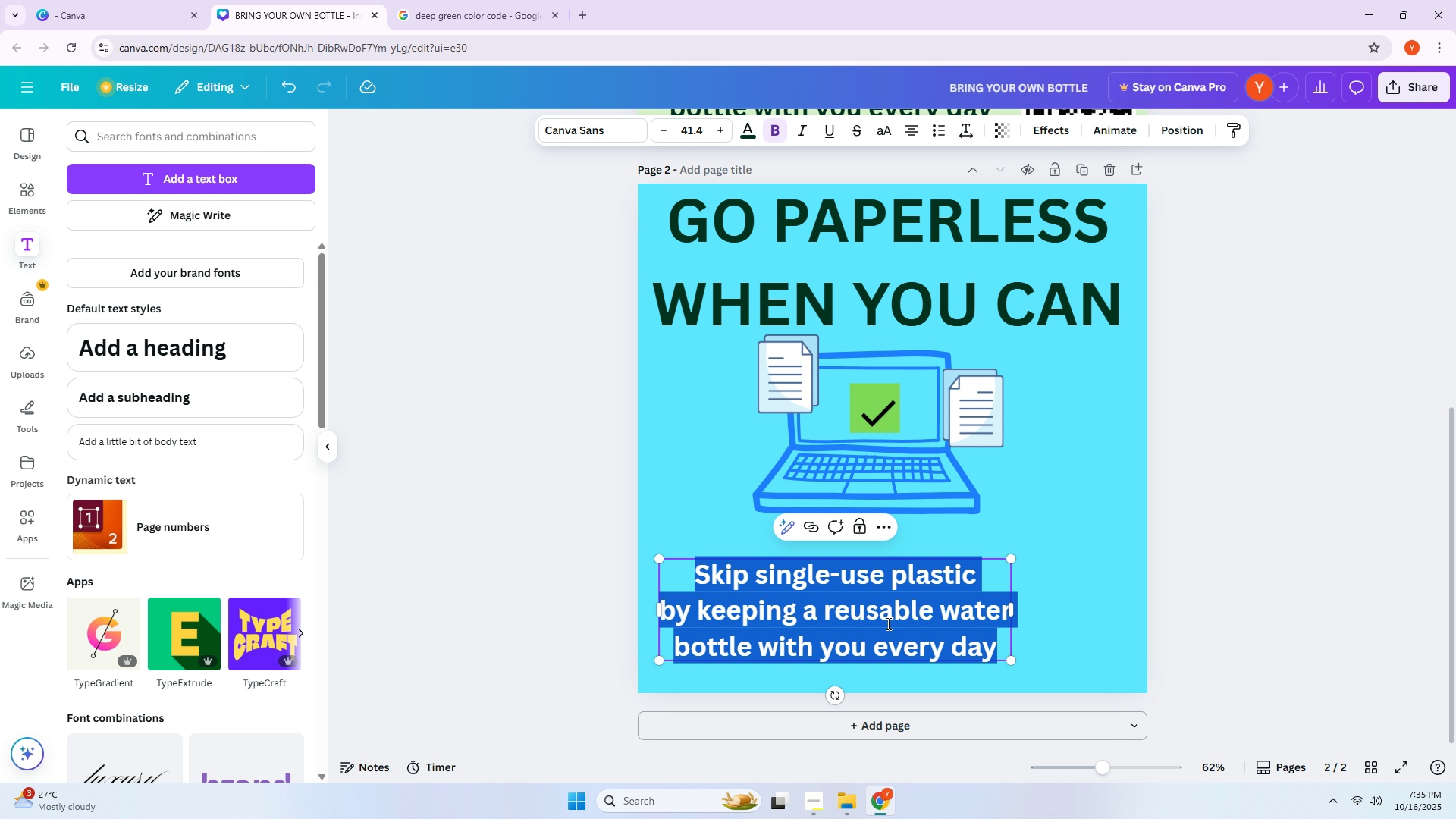 
type(Sumb)
key(Backspace)
key(Backspace)
type(bmit assignem)
key(Backspace)
key(Backspace)
type(ments digiti)
key(Backspace)
type(ally)
 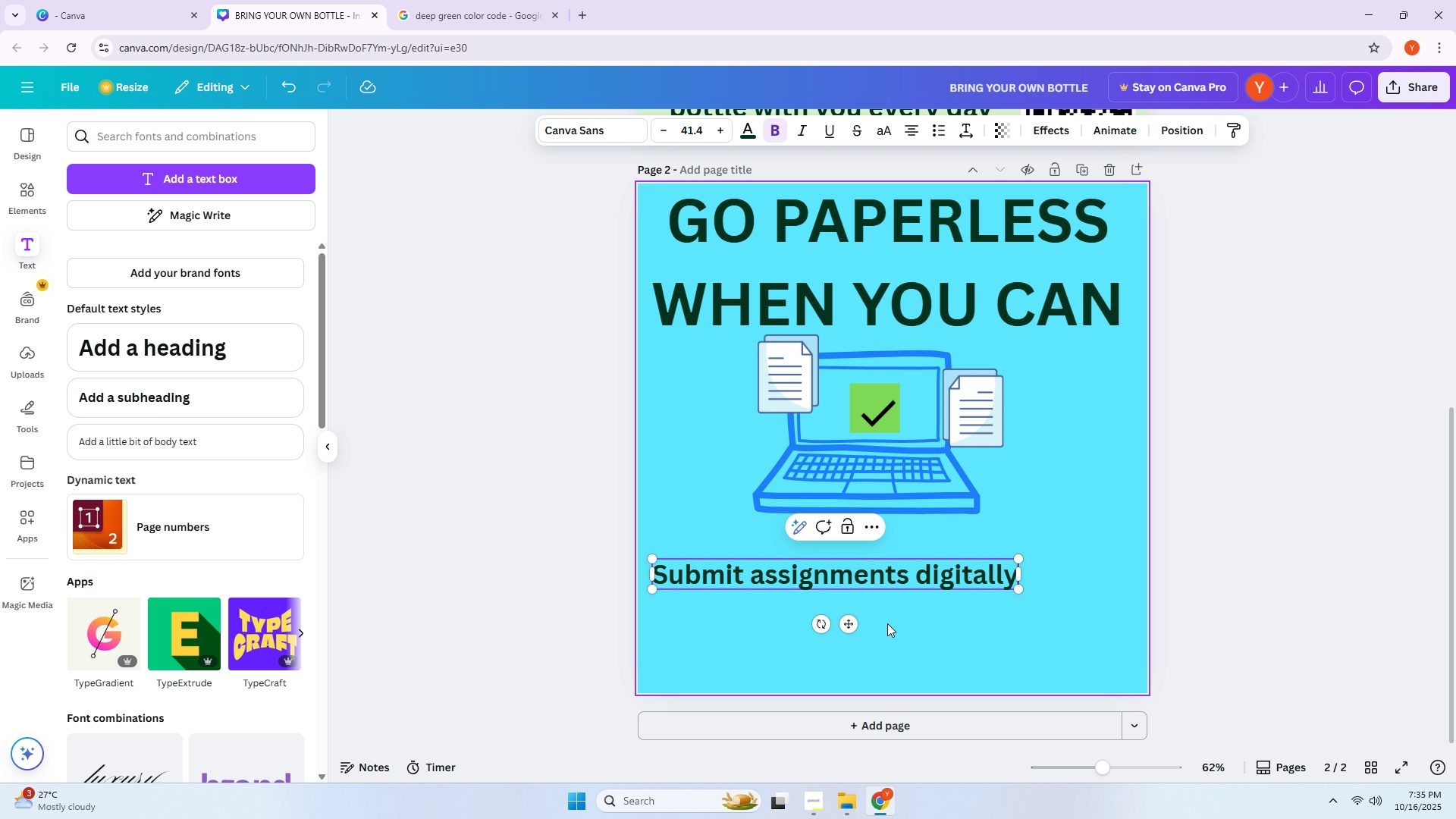 
key(Enter)
 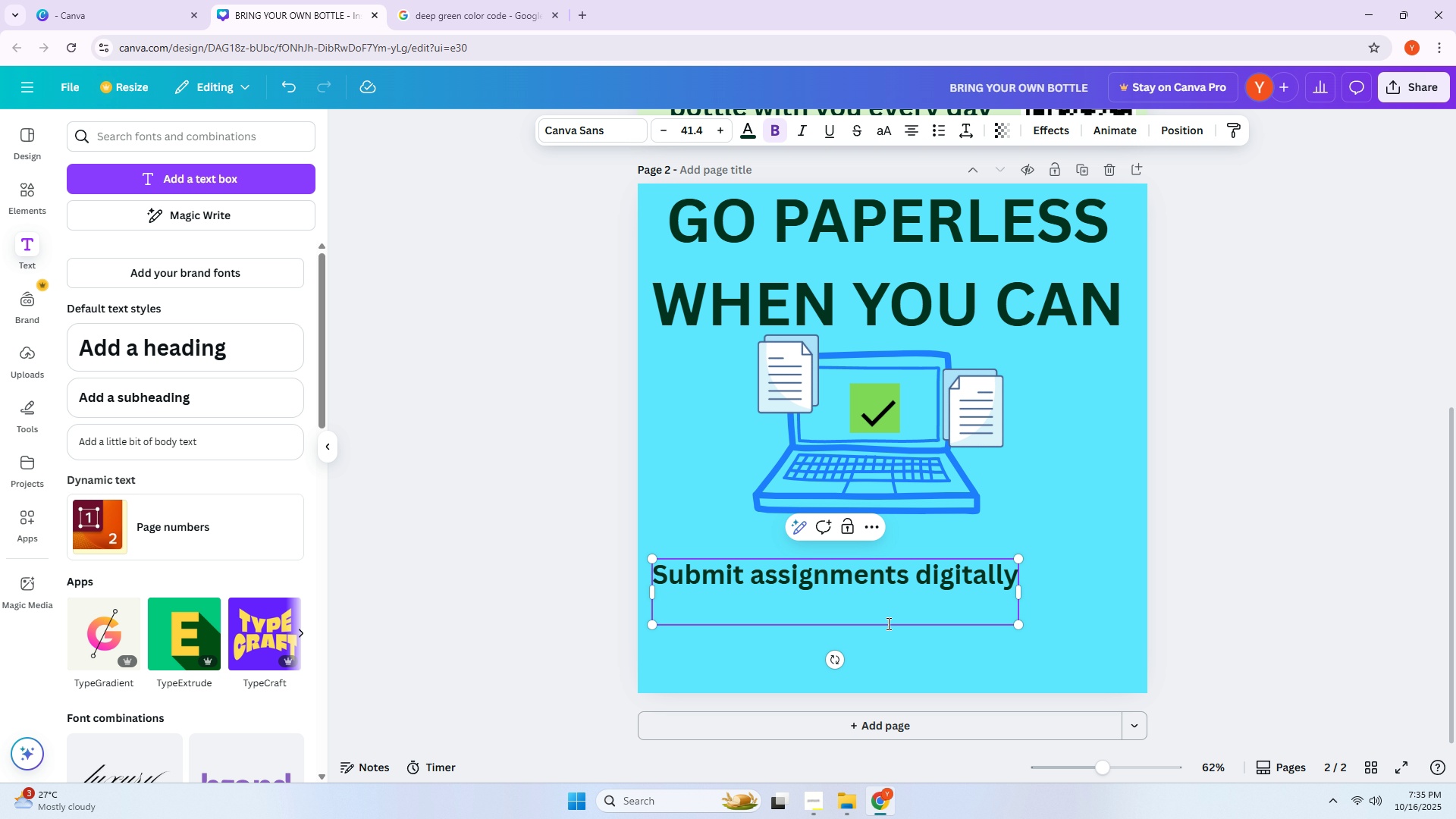 
type(and aa)
key(Backspace)
type(sk s)
key(Backspace)
type(teachers for online)
 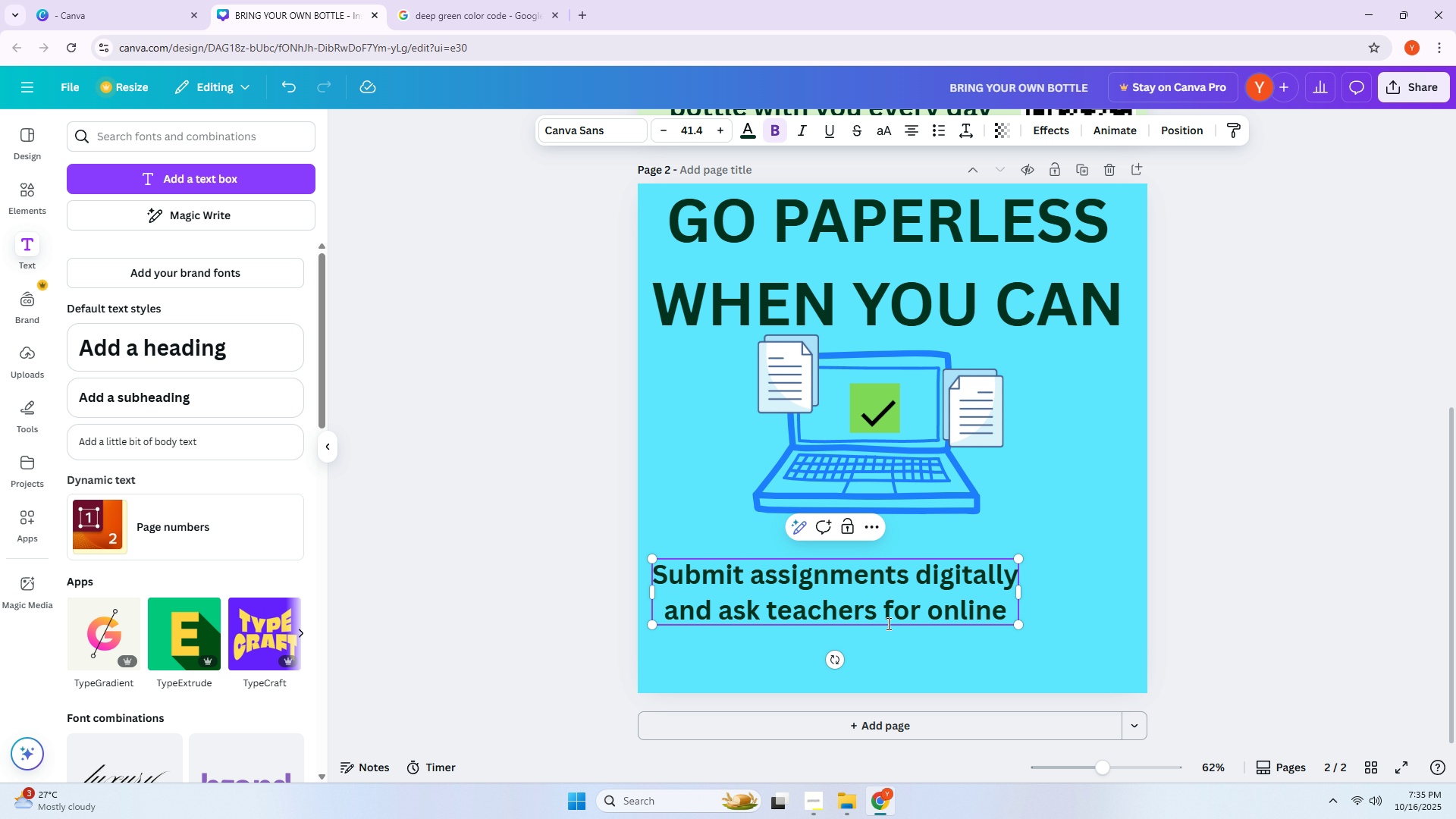 
key(Enter)
 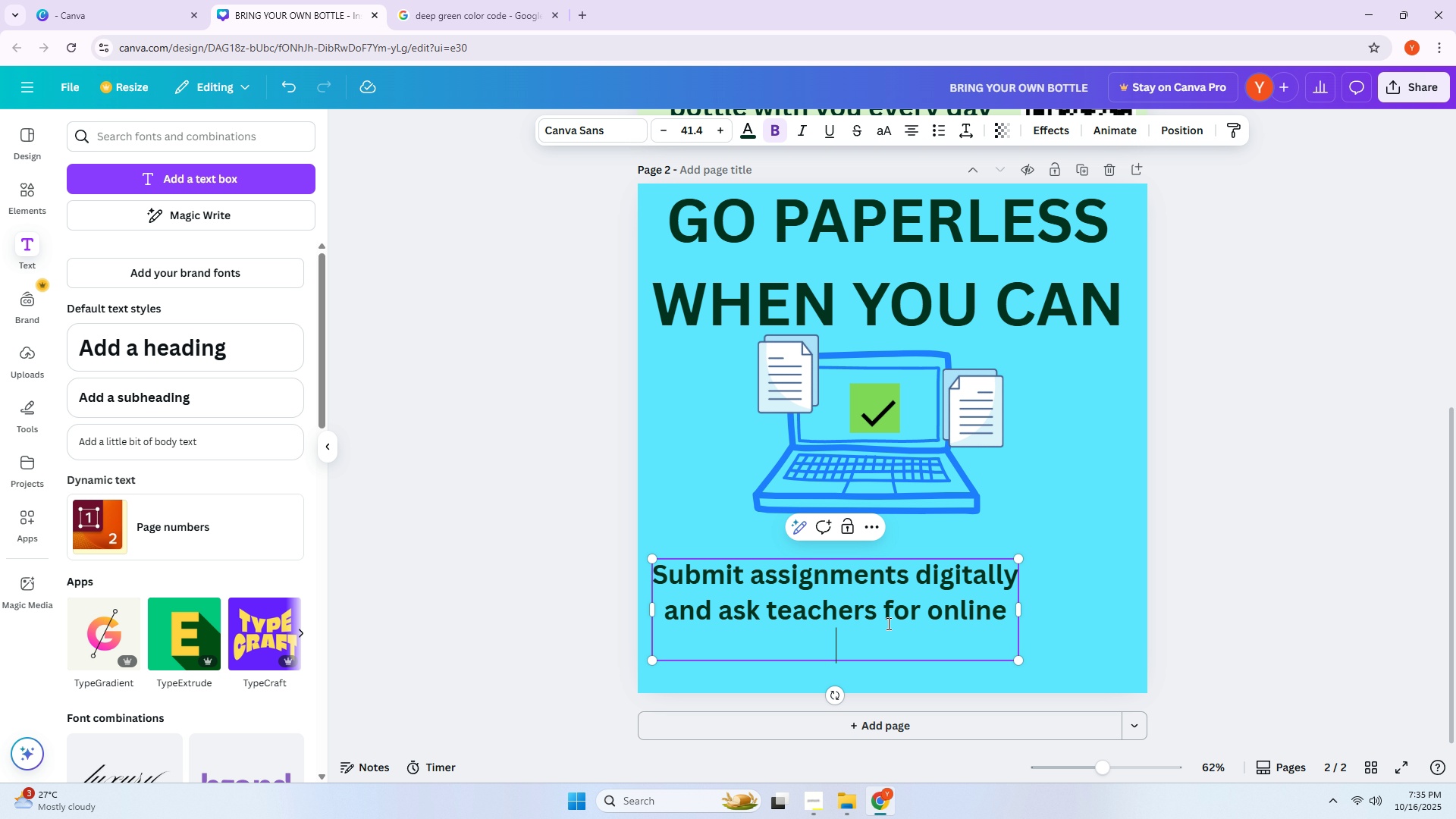 
type(materials io)
key(Backspace)
type(nstead of pro)
key(Backspace)
type(intoi)
key(Backspace)
type(uys)
key(Backspace)
key(Backspace)
type(ts)
 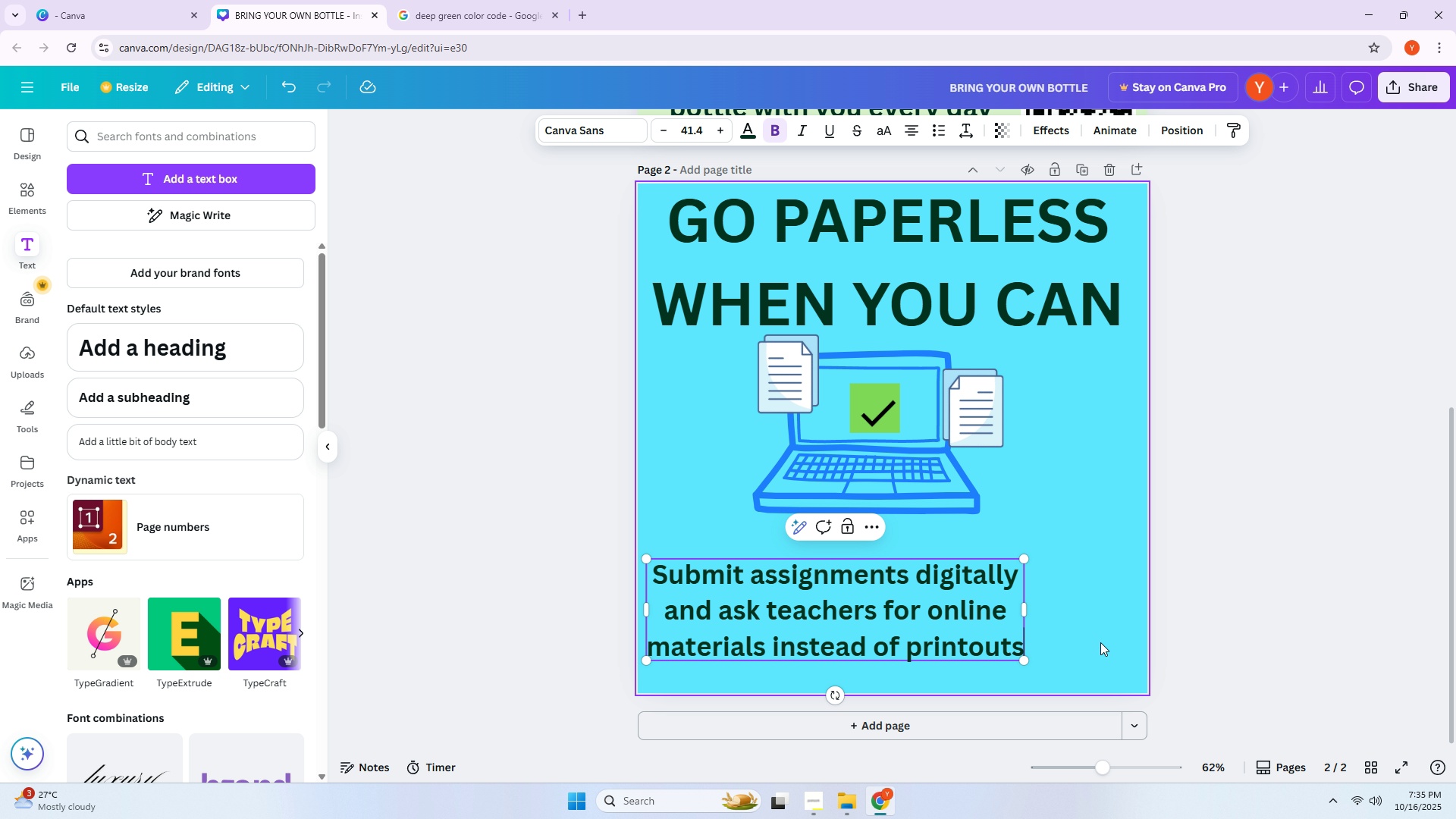 
left_click([1077, 632])
 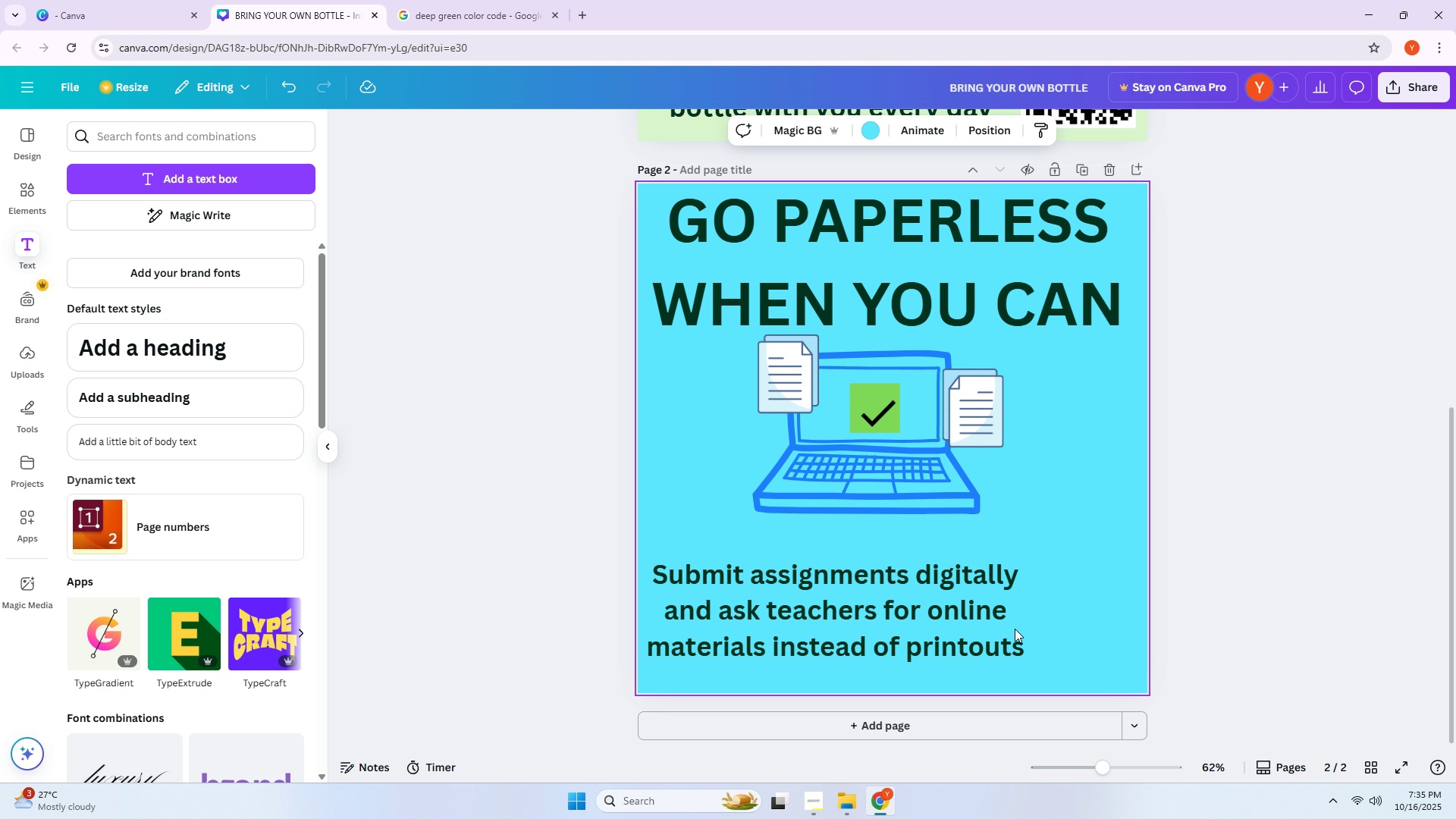 
left_click_drag(start_coordinate=[921, 620], to_coordinate=[940, 622])
 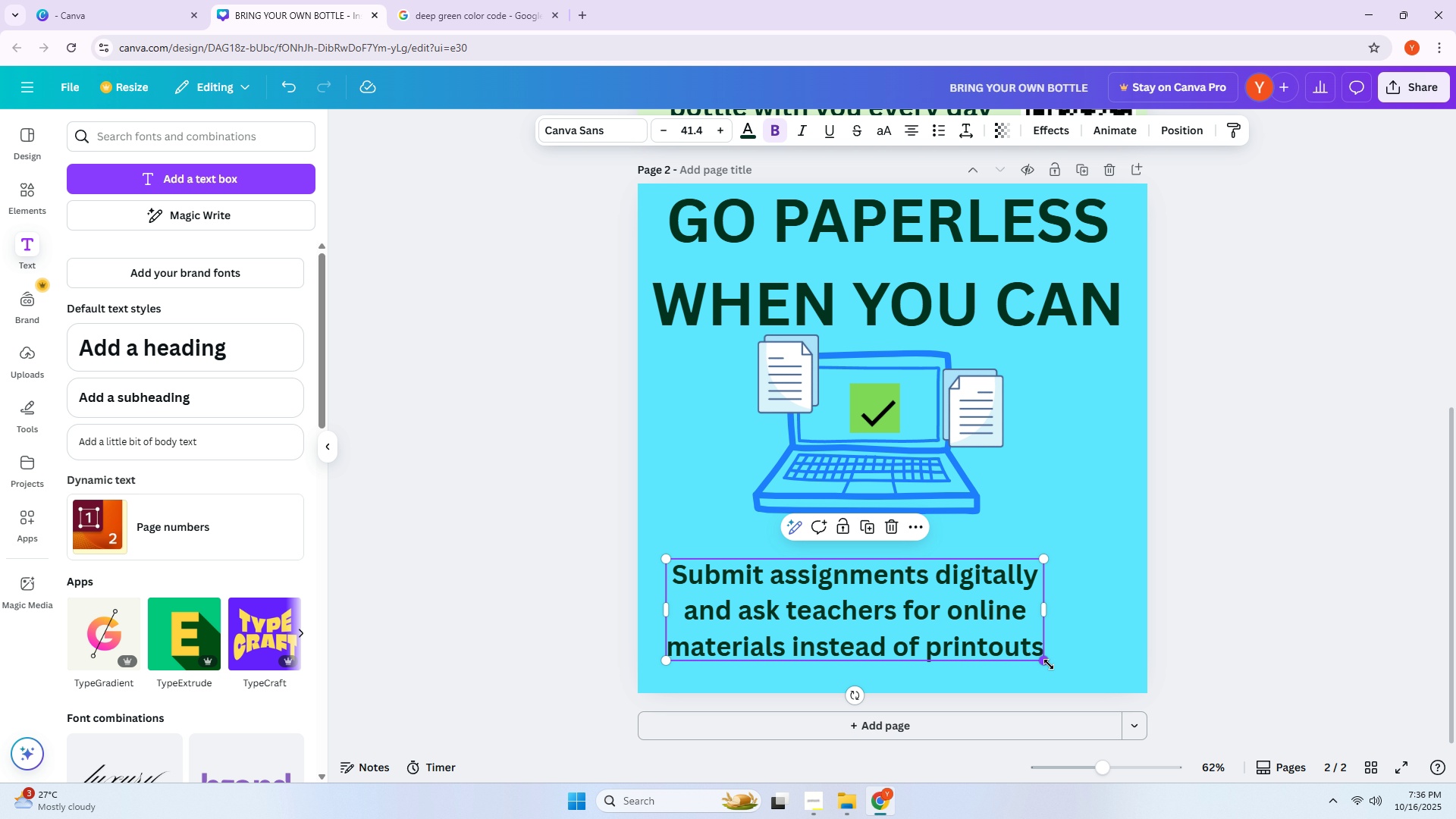 
left_click_drag(start_coordinate=[1049, 664], to_coordinate=[1054, 671])
 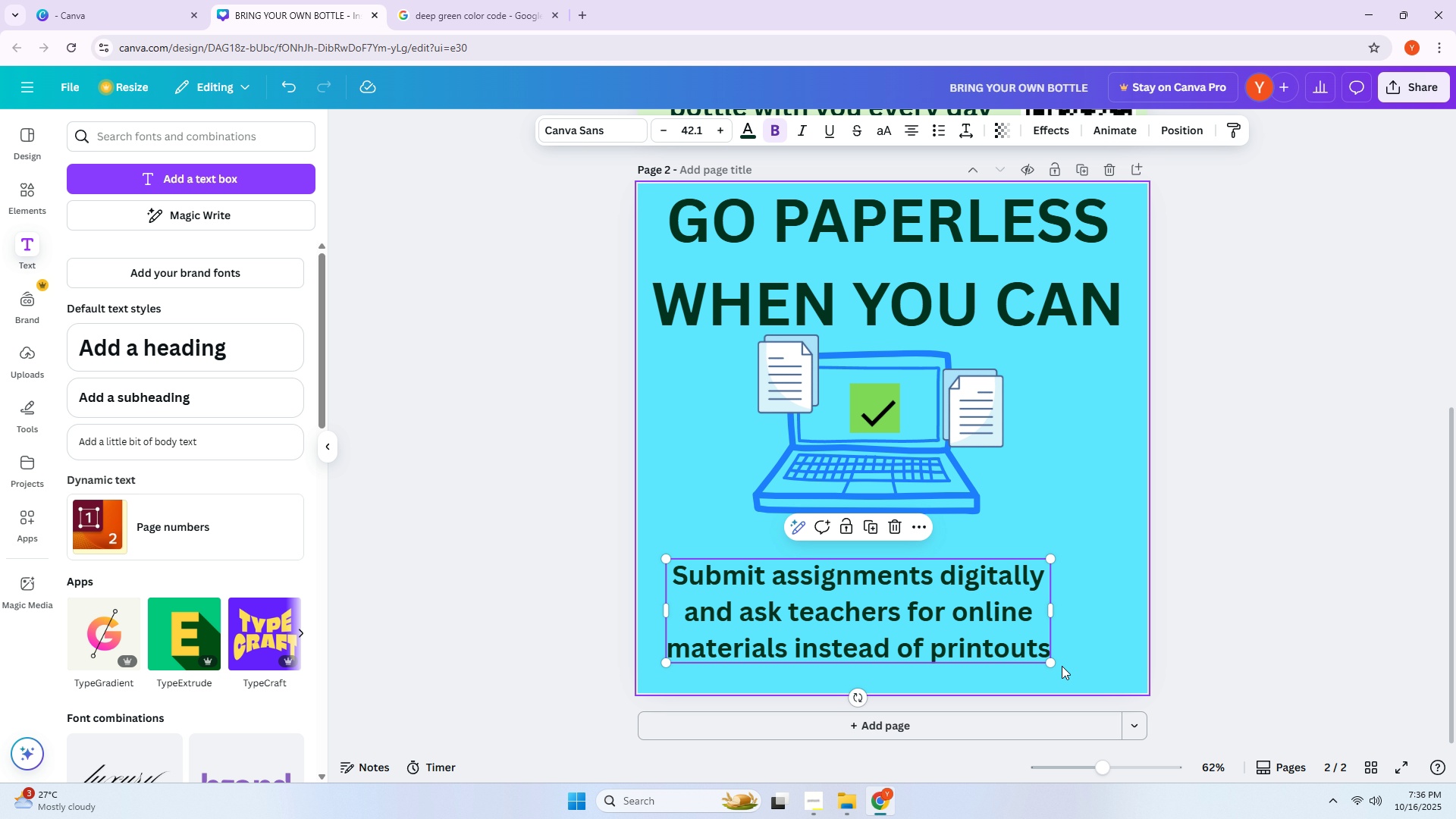 
key(Control+ControlLeft)
 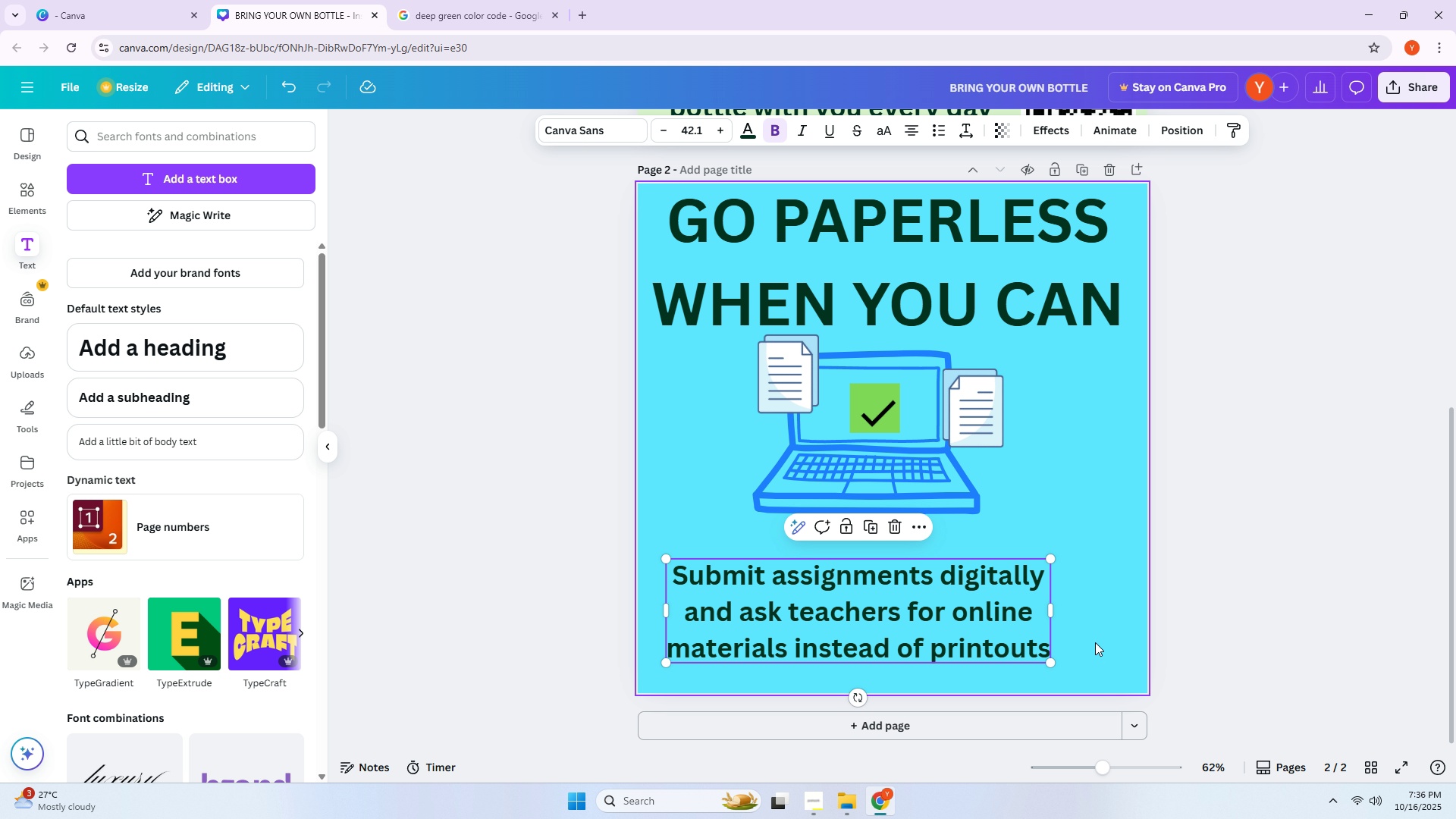 
key(Control+Z)
 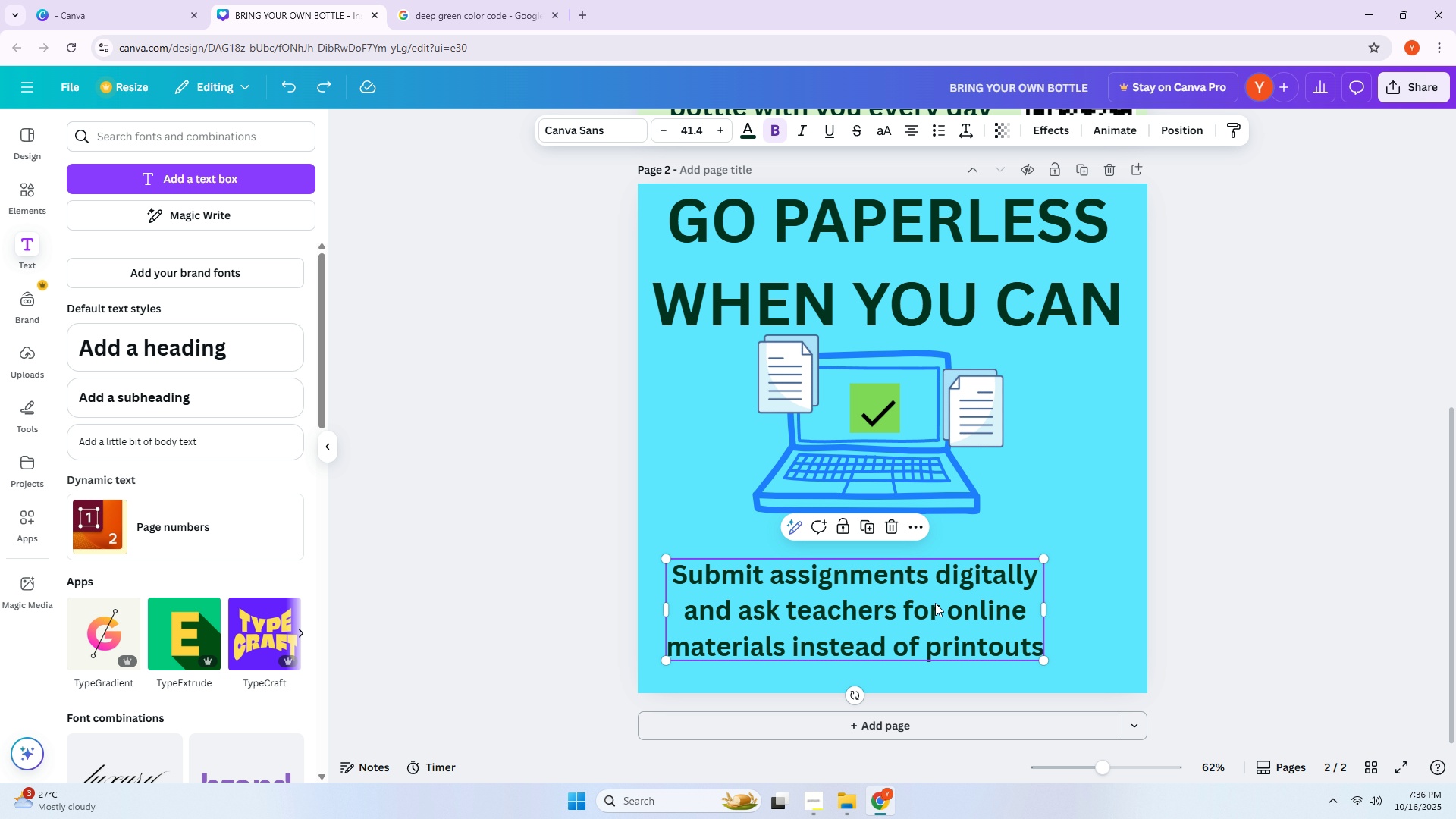 
left_click_drag(start_coordinate=[921, 600], to_coordinate=[910, 603])
 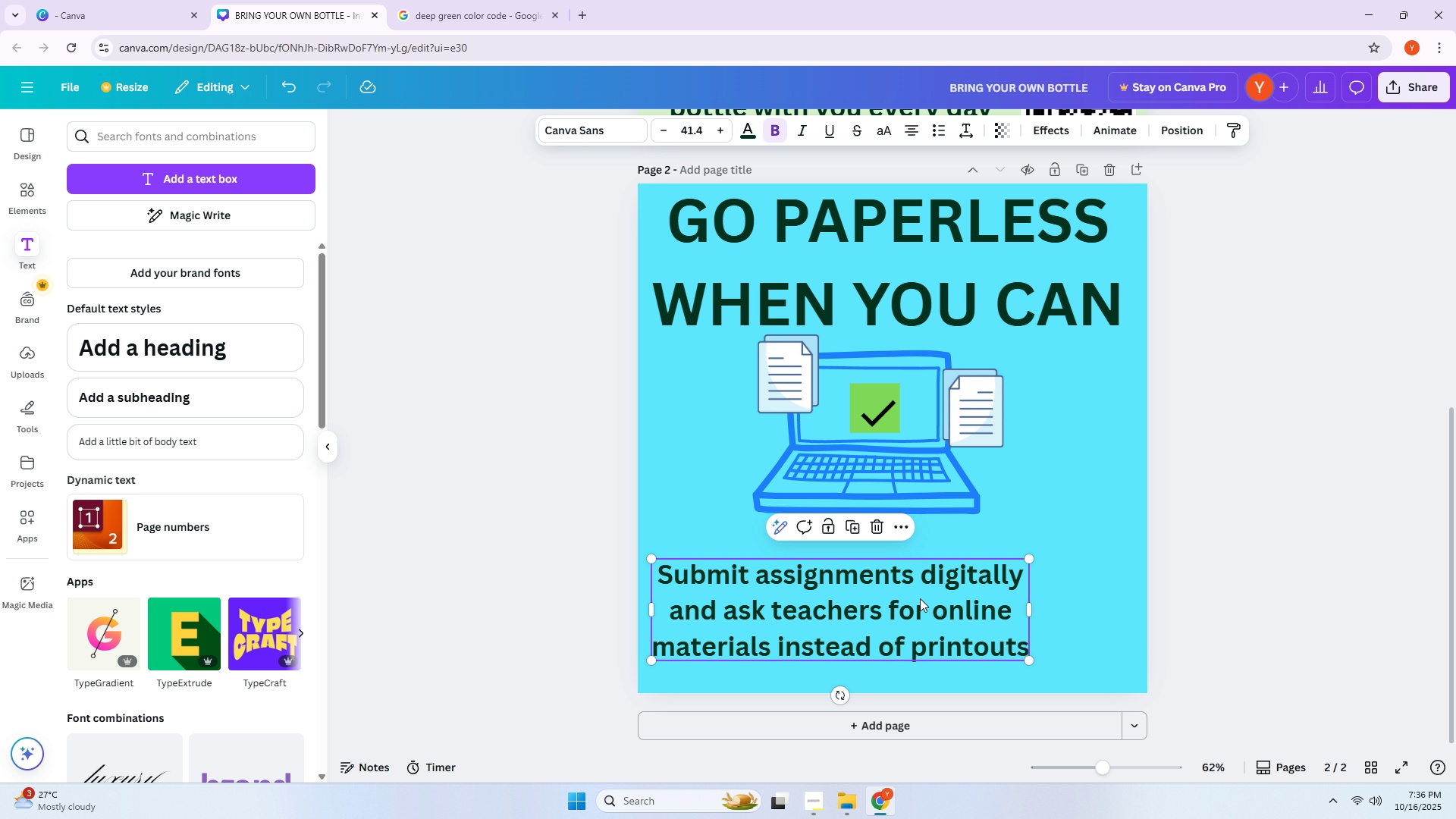 
left_click_drag(start_coordinate=[916, 603], to_coordinate=[909, 603])
 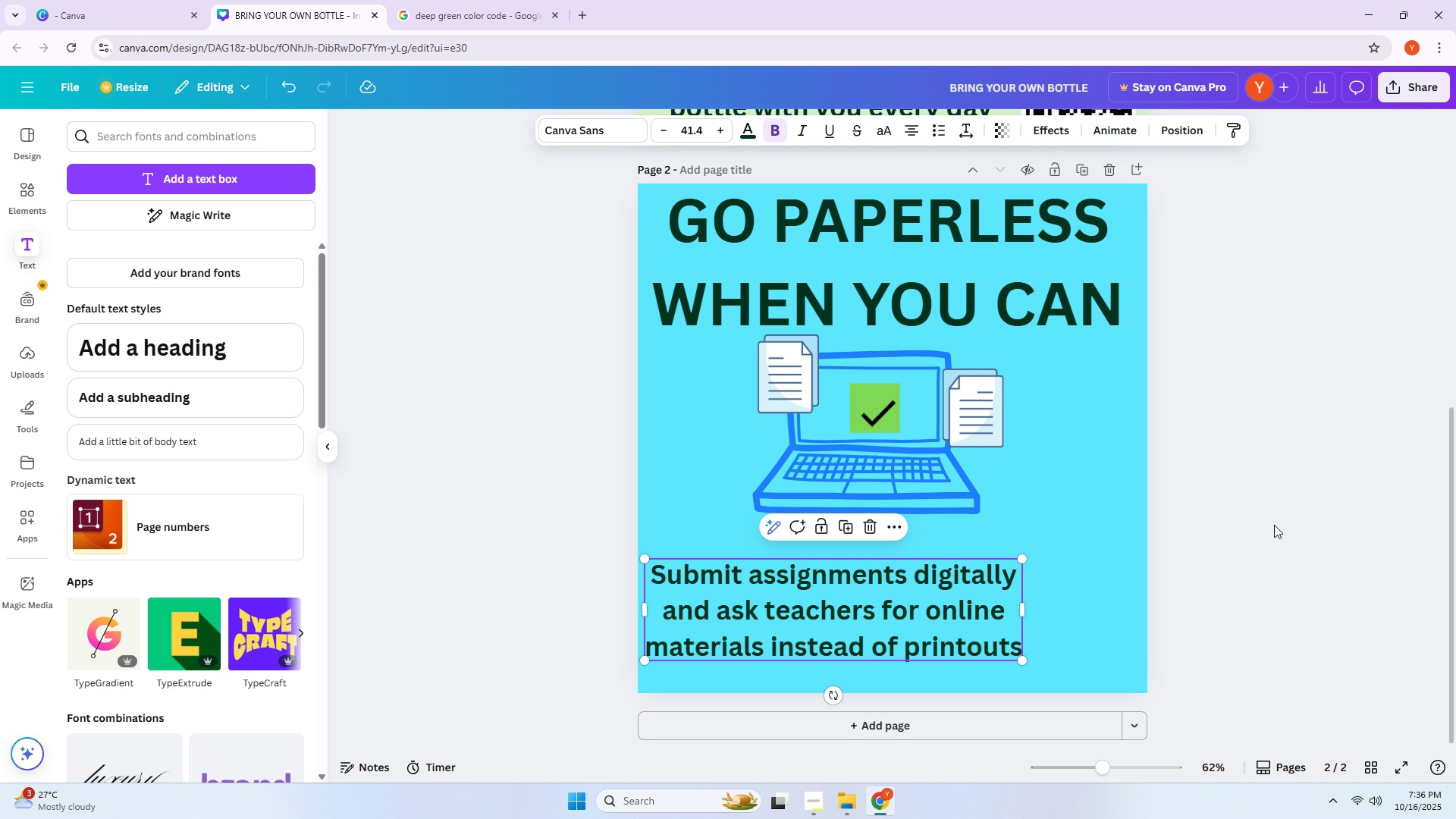 
left_click([1274, 525])
 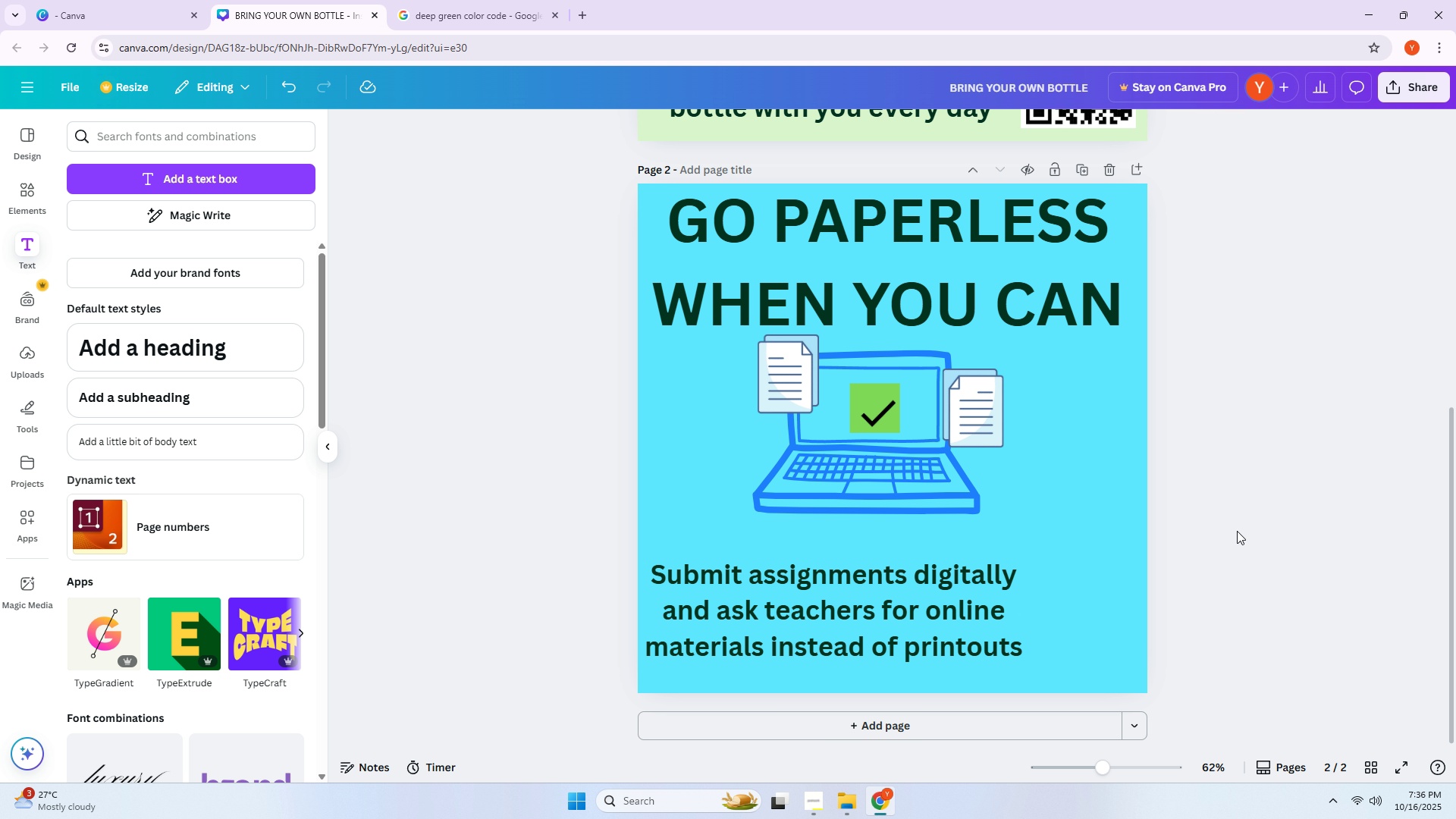 
scroll: coordinate [1227, 394], scroll_direction: none, amount: 0.0
 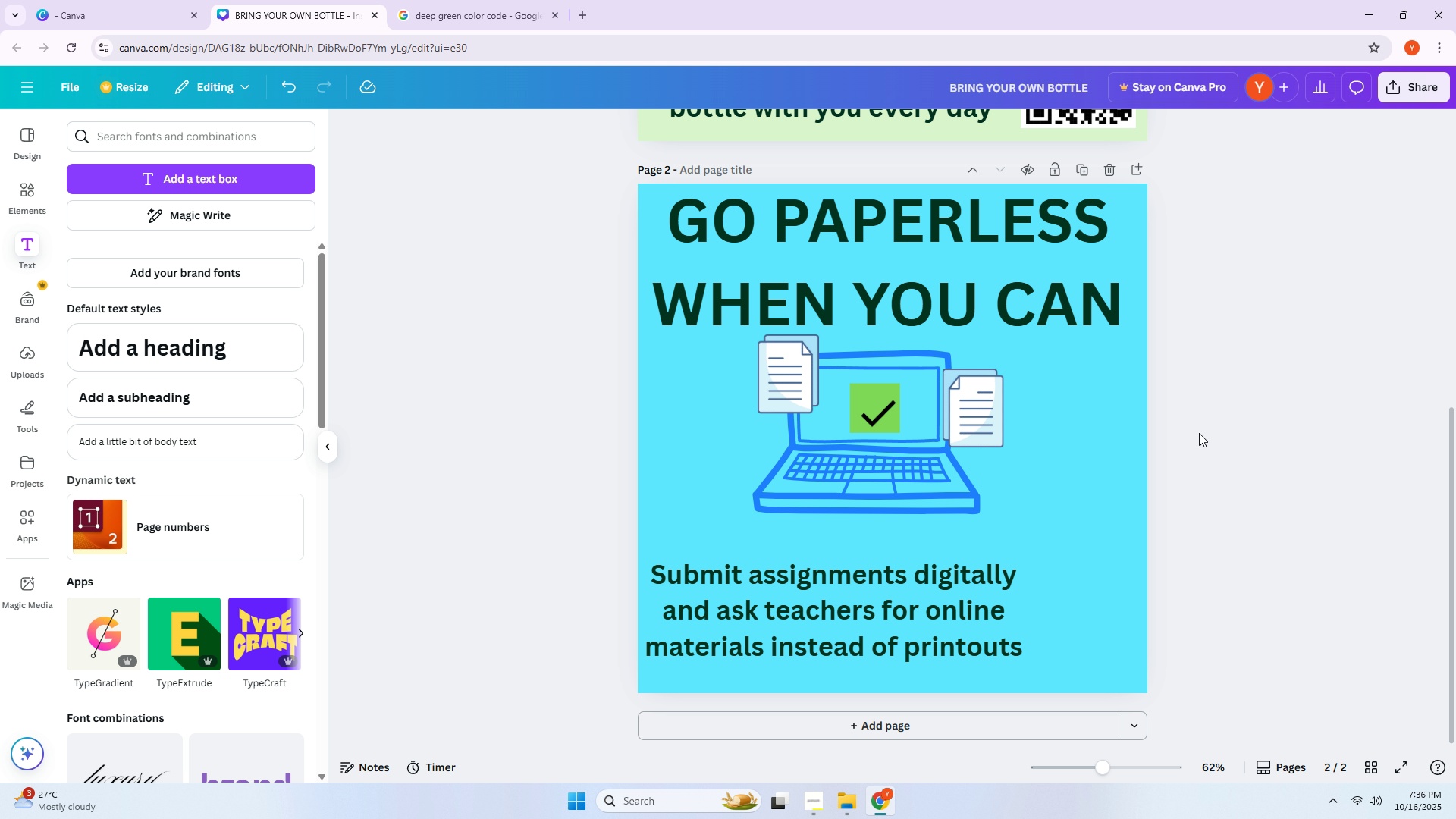 
wait(8.38)
 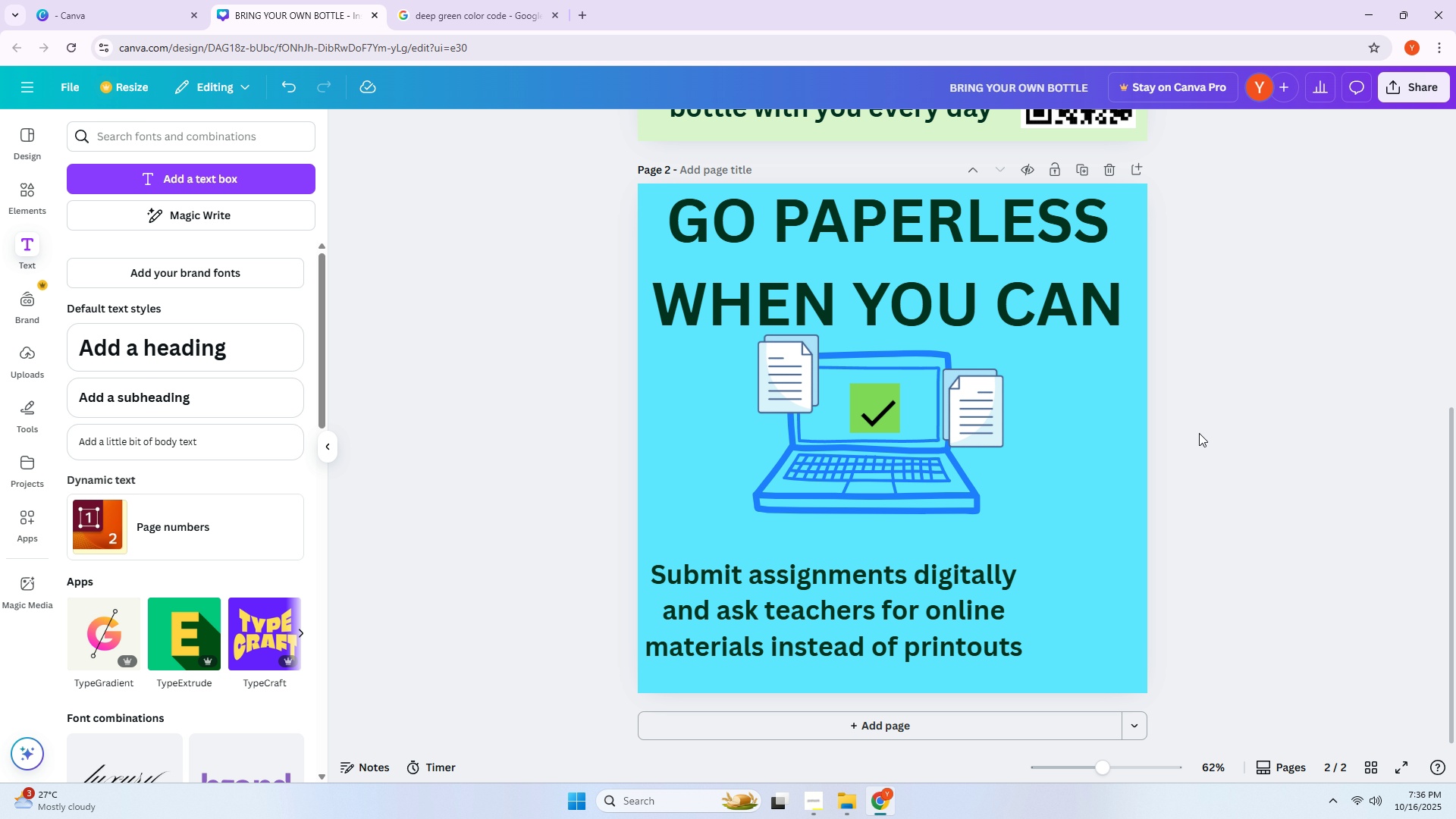 
key(Alt+AltLeft)
 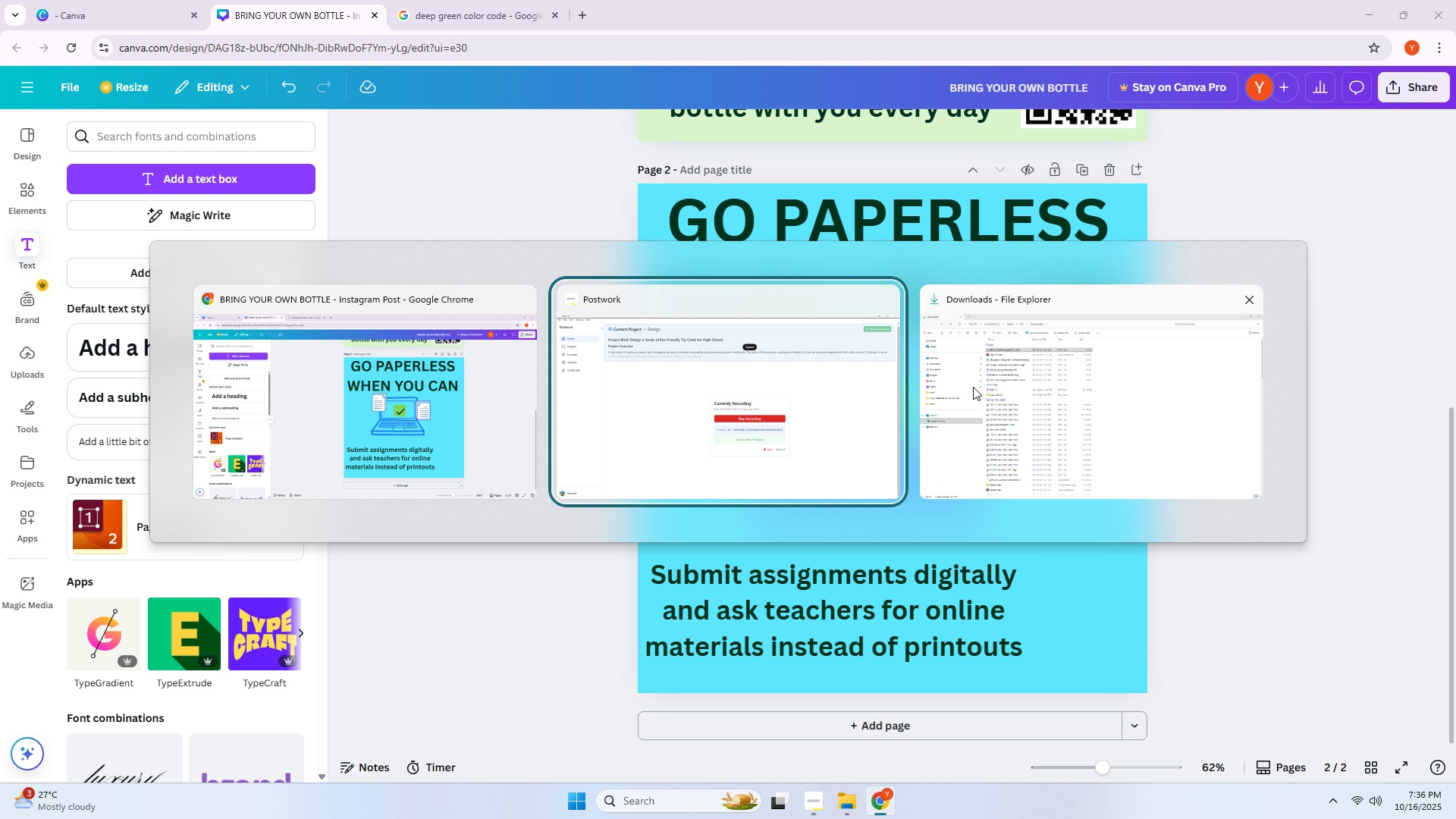 
key(Alt+Tab)